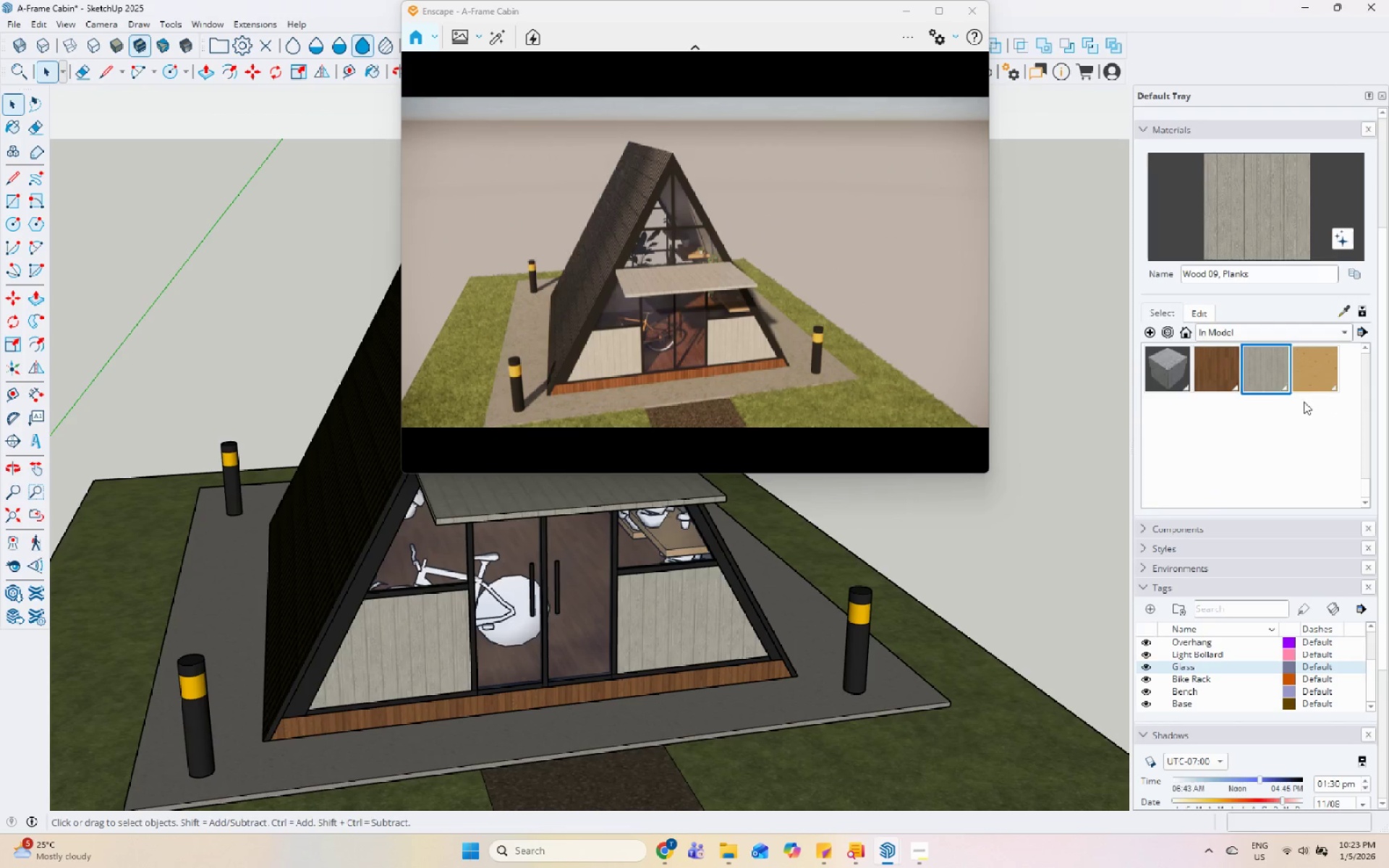 
right_click([1275, 370])
 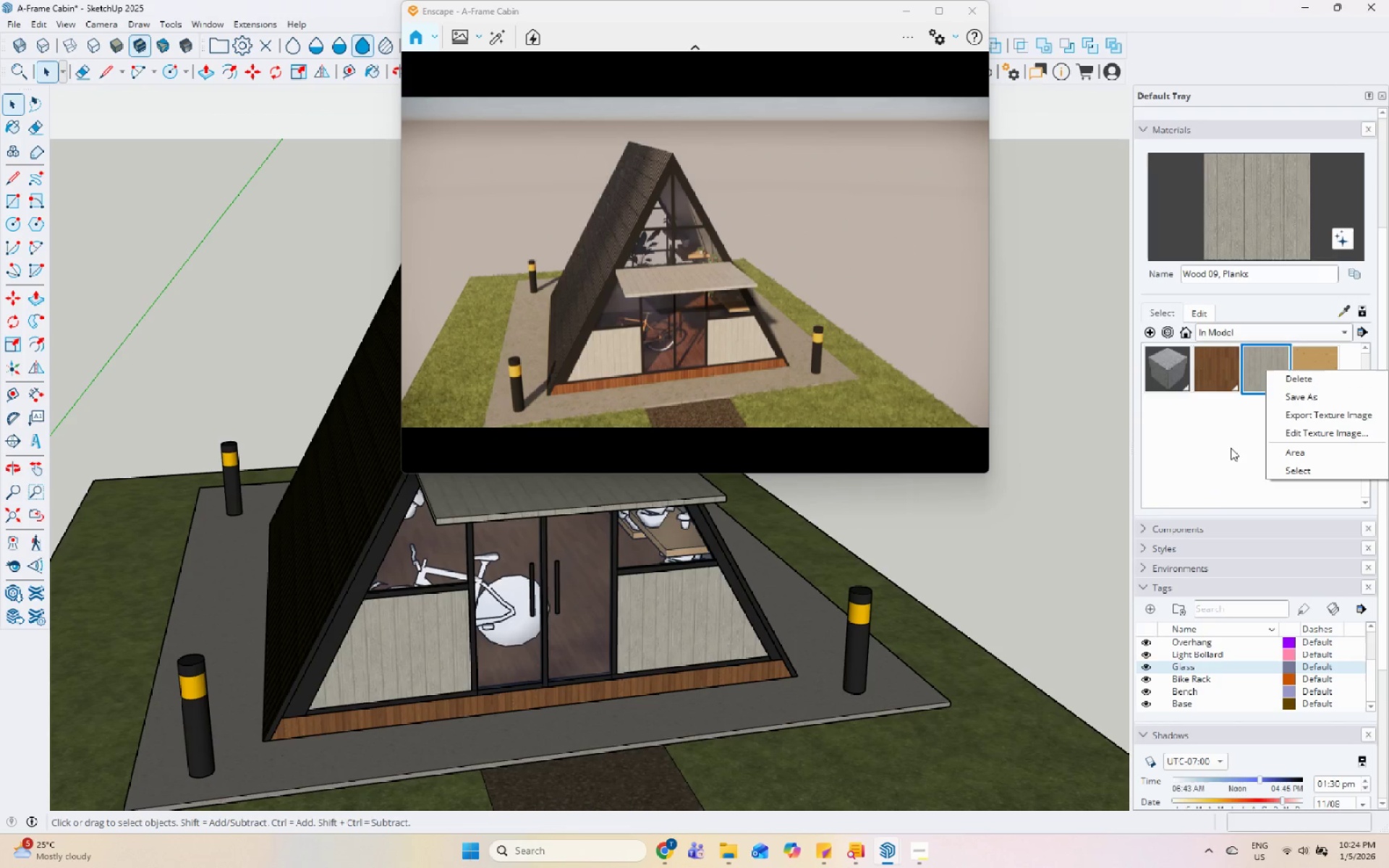 
wait(6.2)
 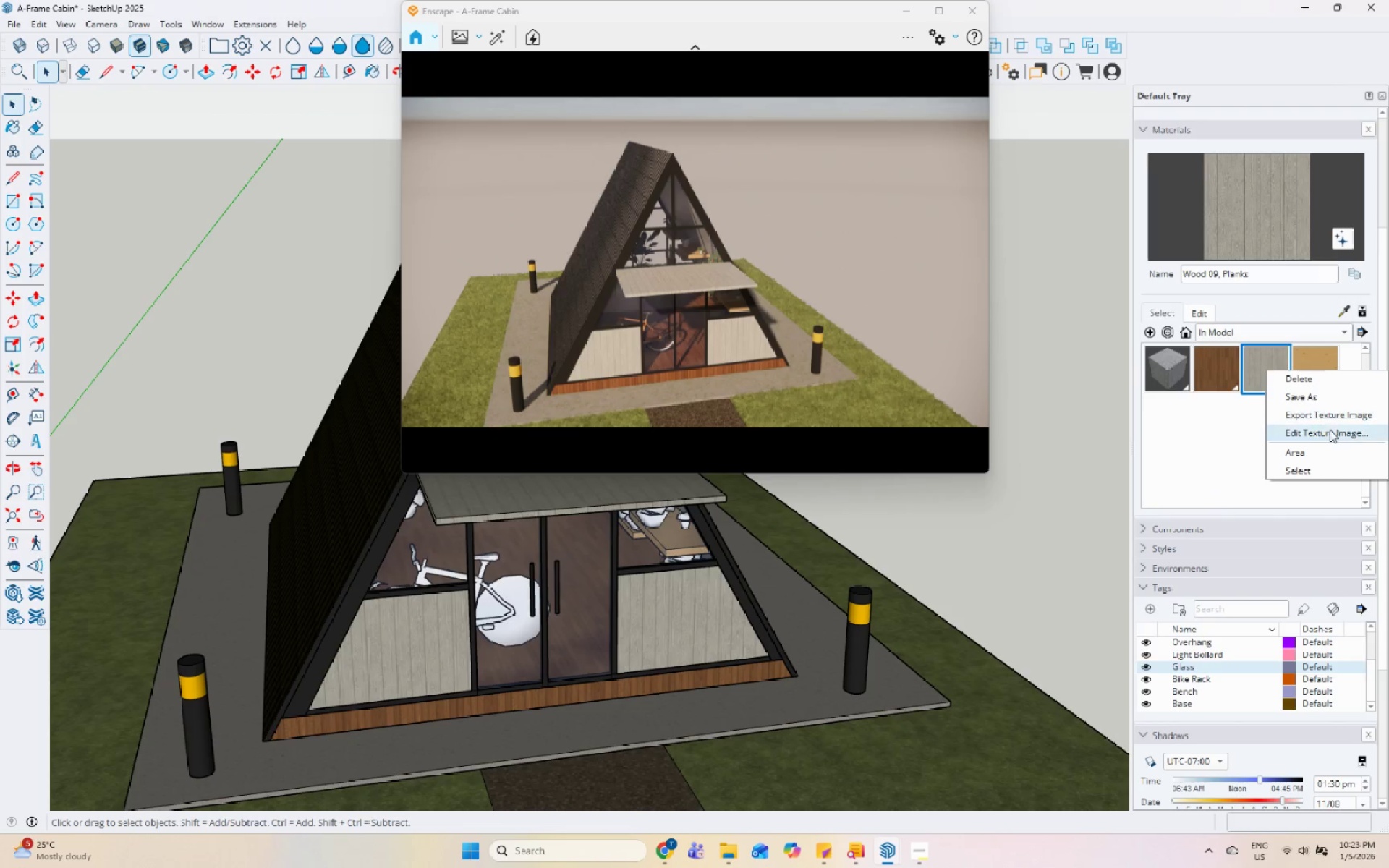 
left_click([1181, 442])
 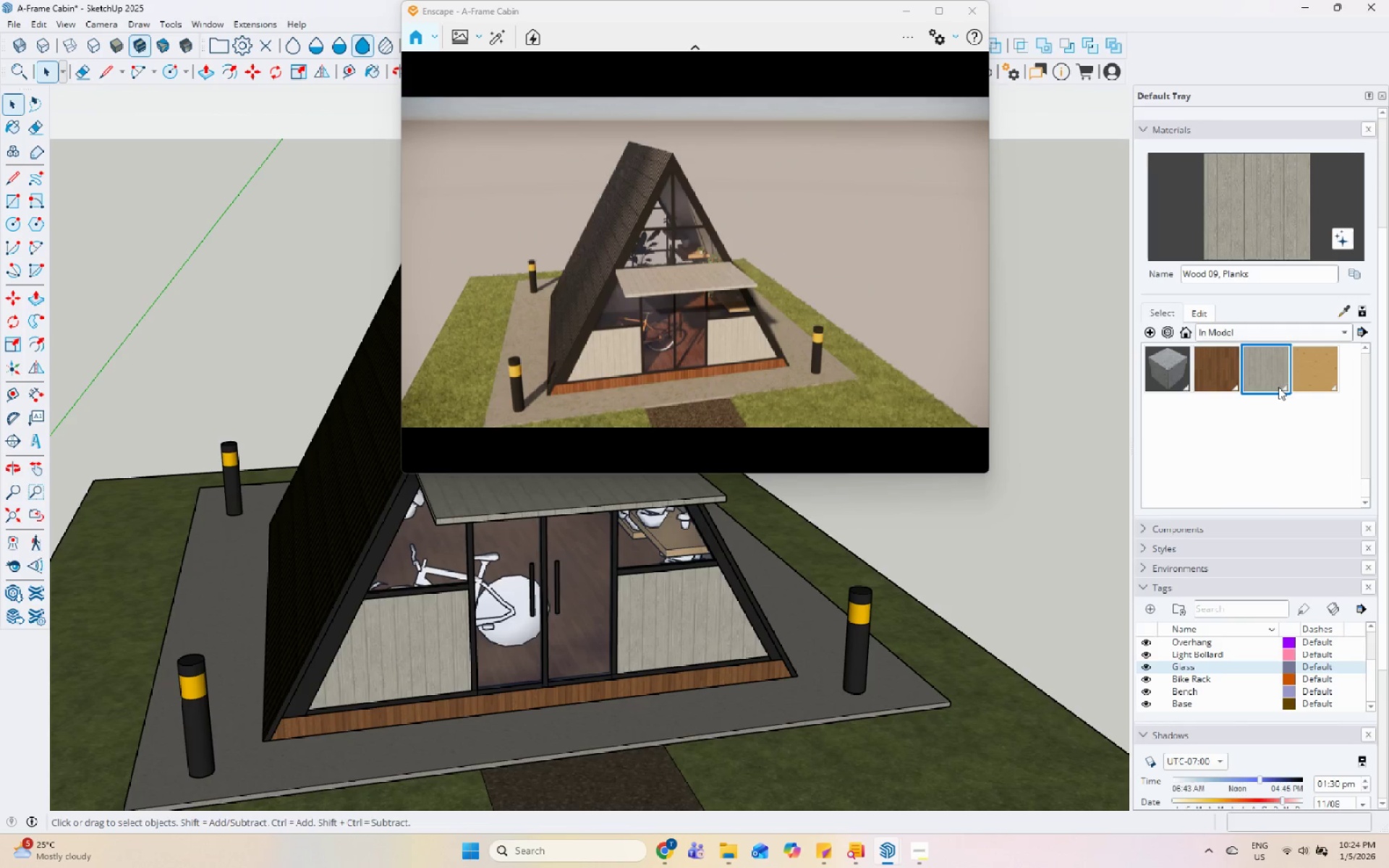 
left_click([1286, 387])
 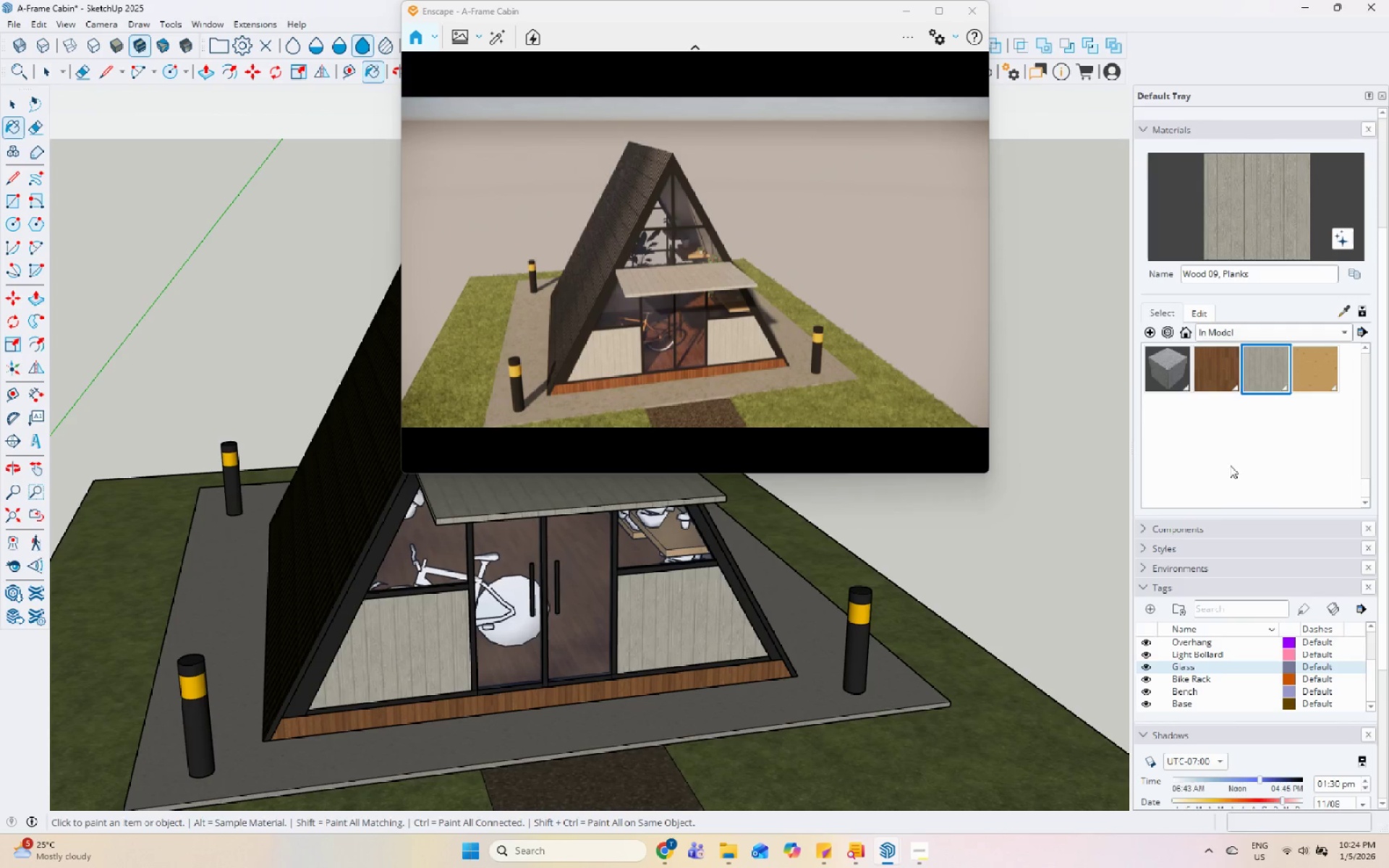 
right_click([1250, 357])
 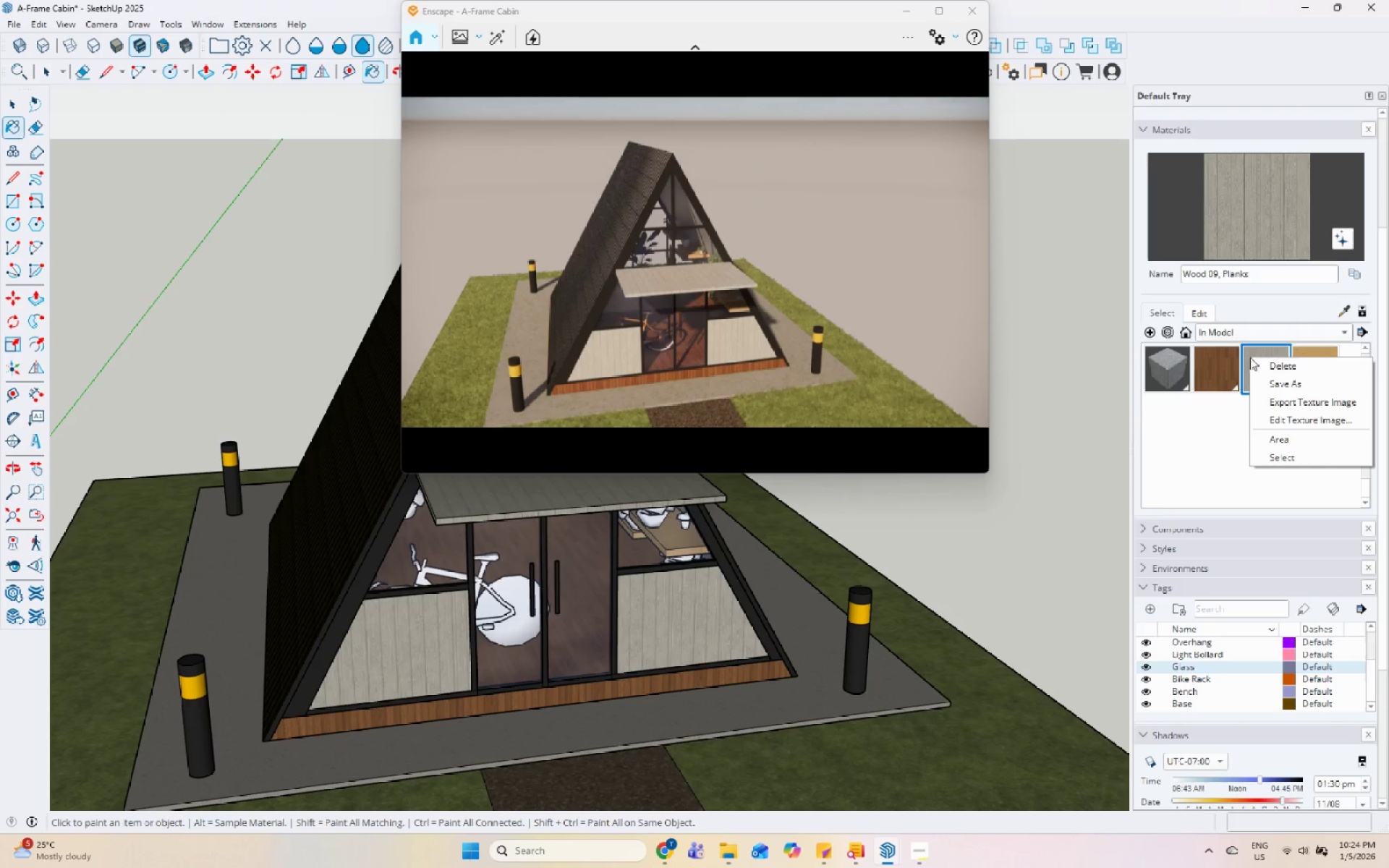 
left_click([1267, 380])
 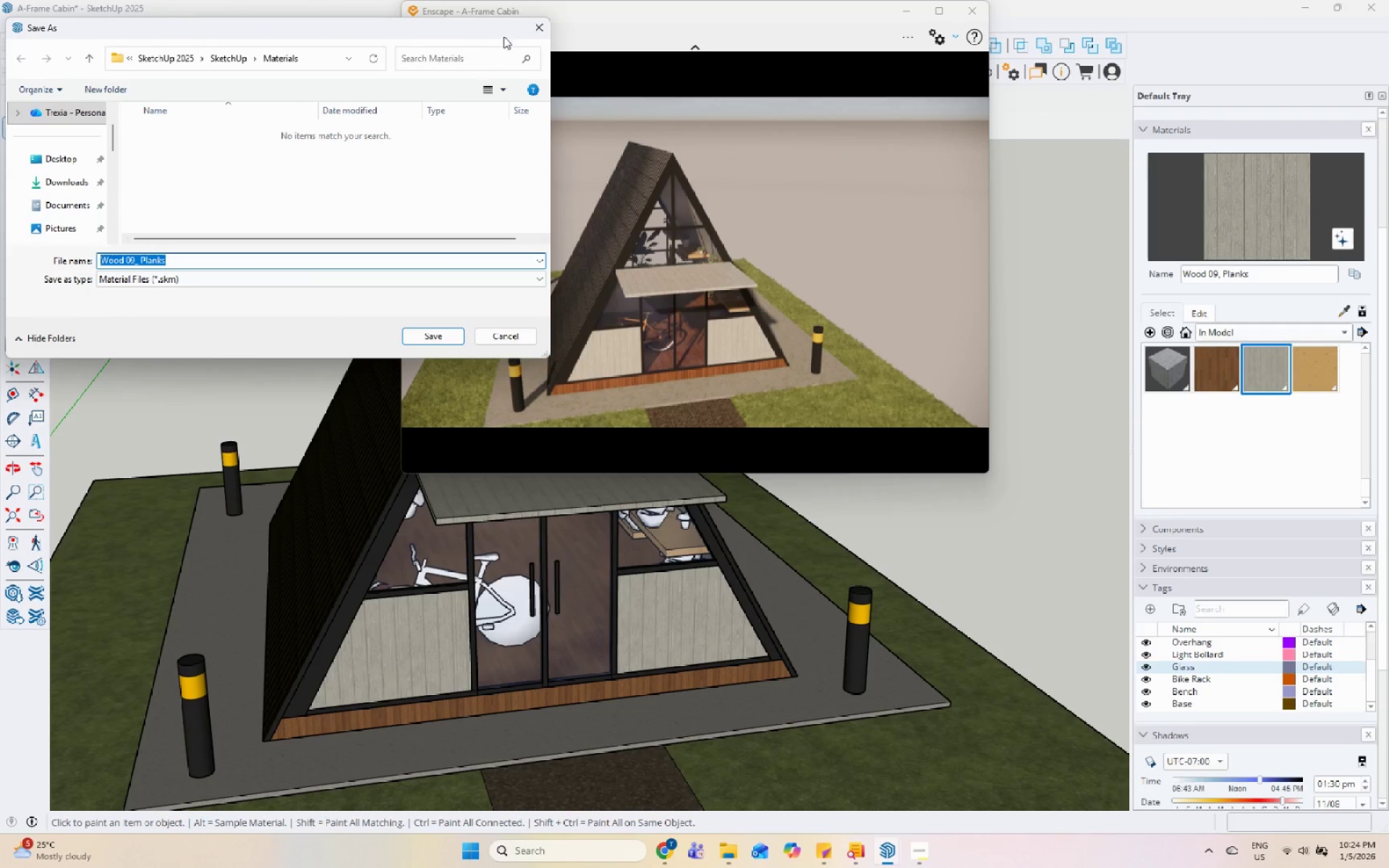 
left_click([532, 28])
 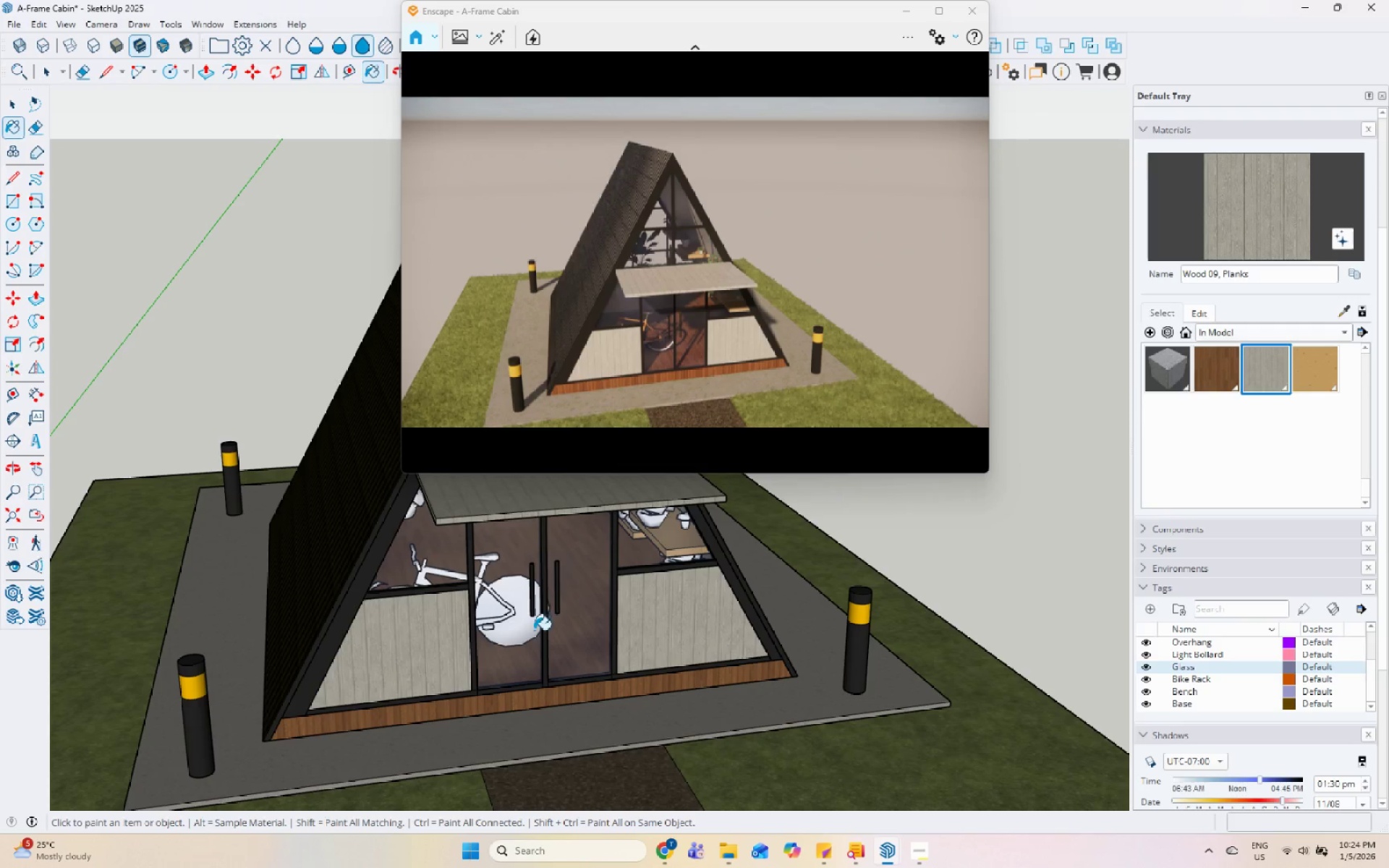 
key(Space)
 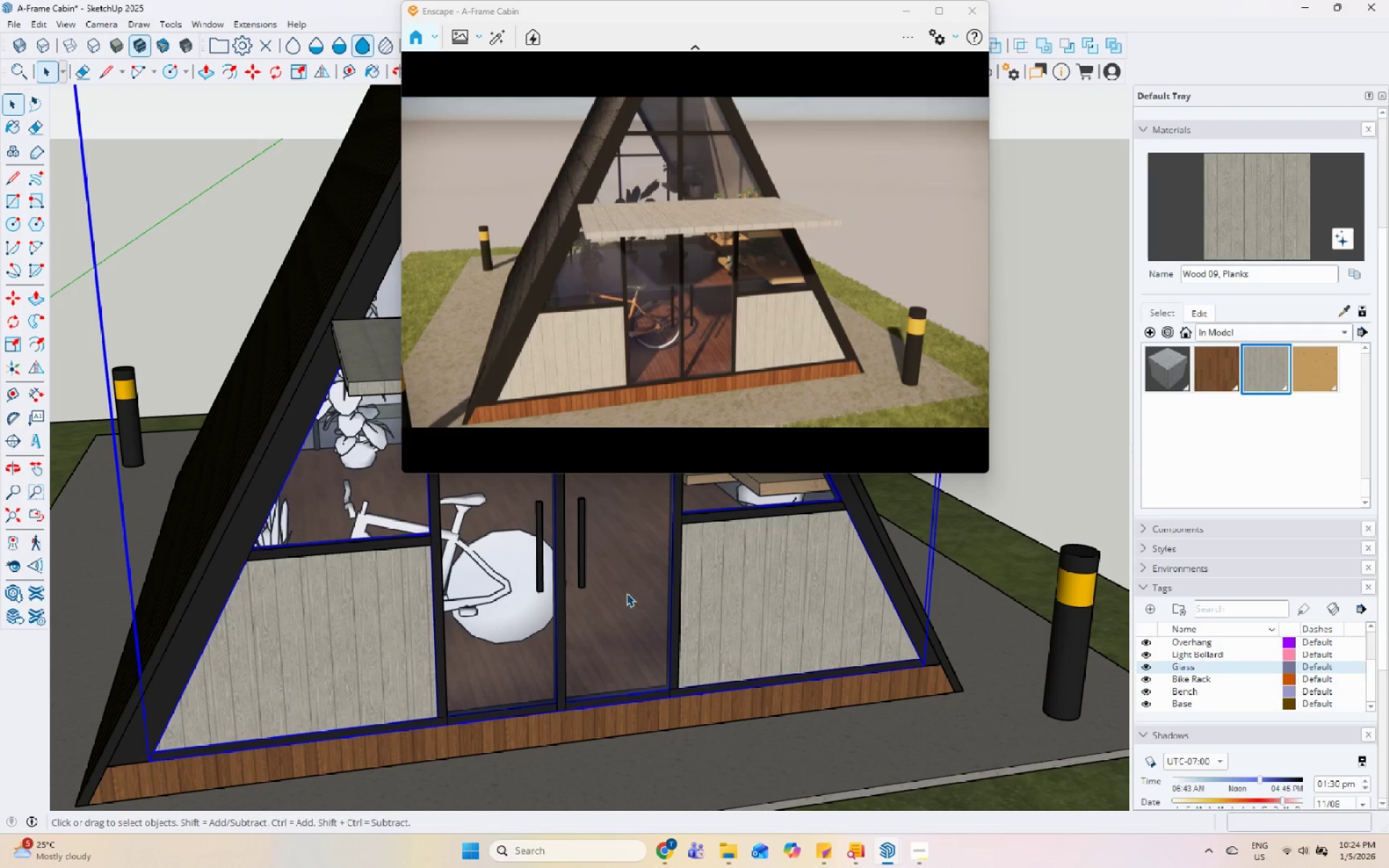 
scroll: coordinate [522, 652], scroll_direction: up, amount: 5.0
 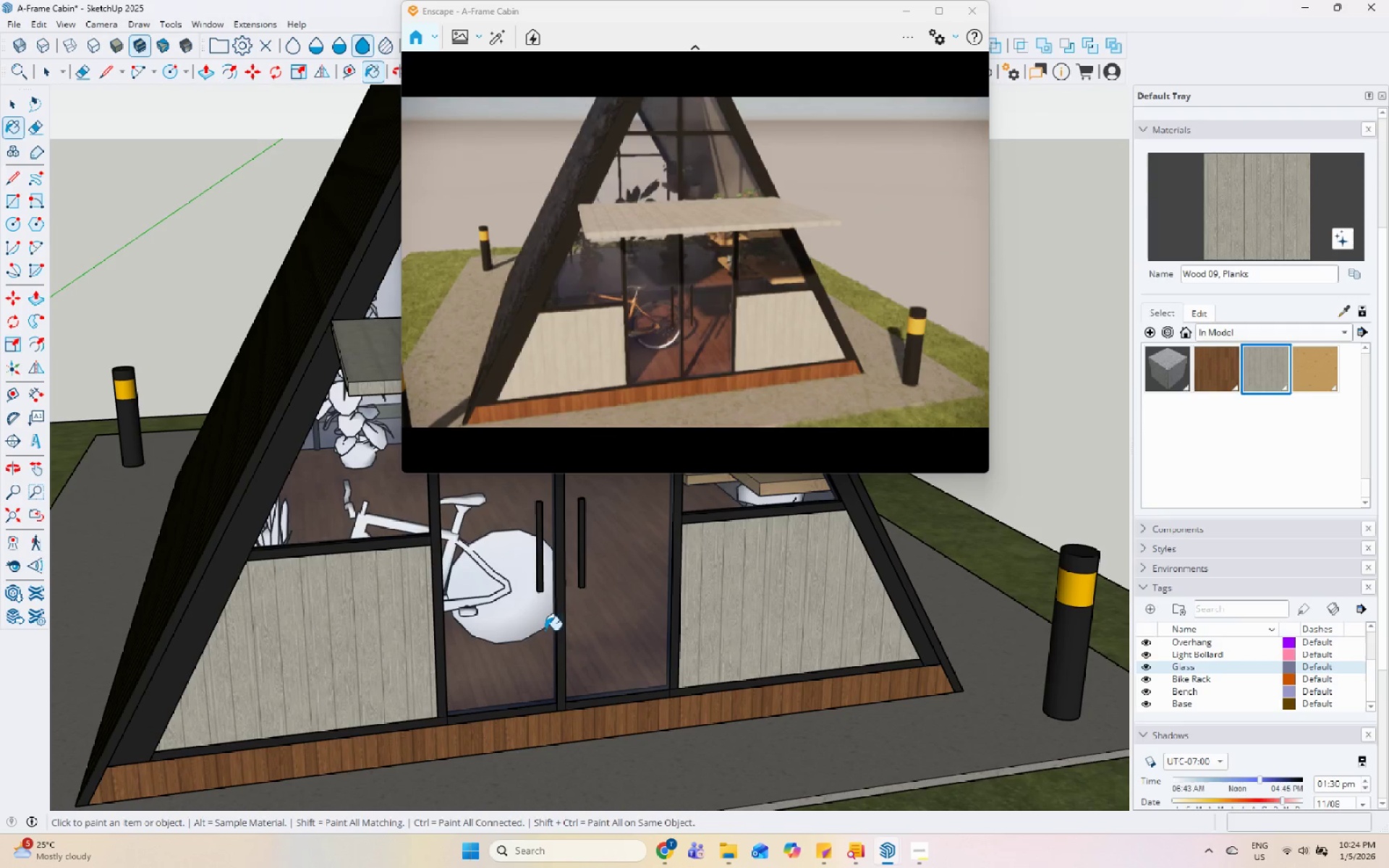 
double_click([768, 564])
 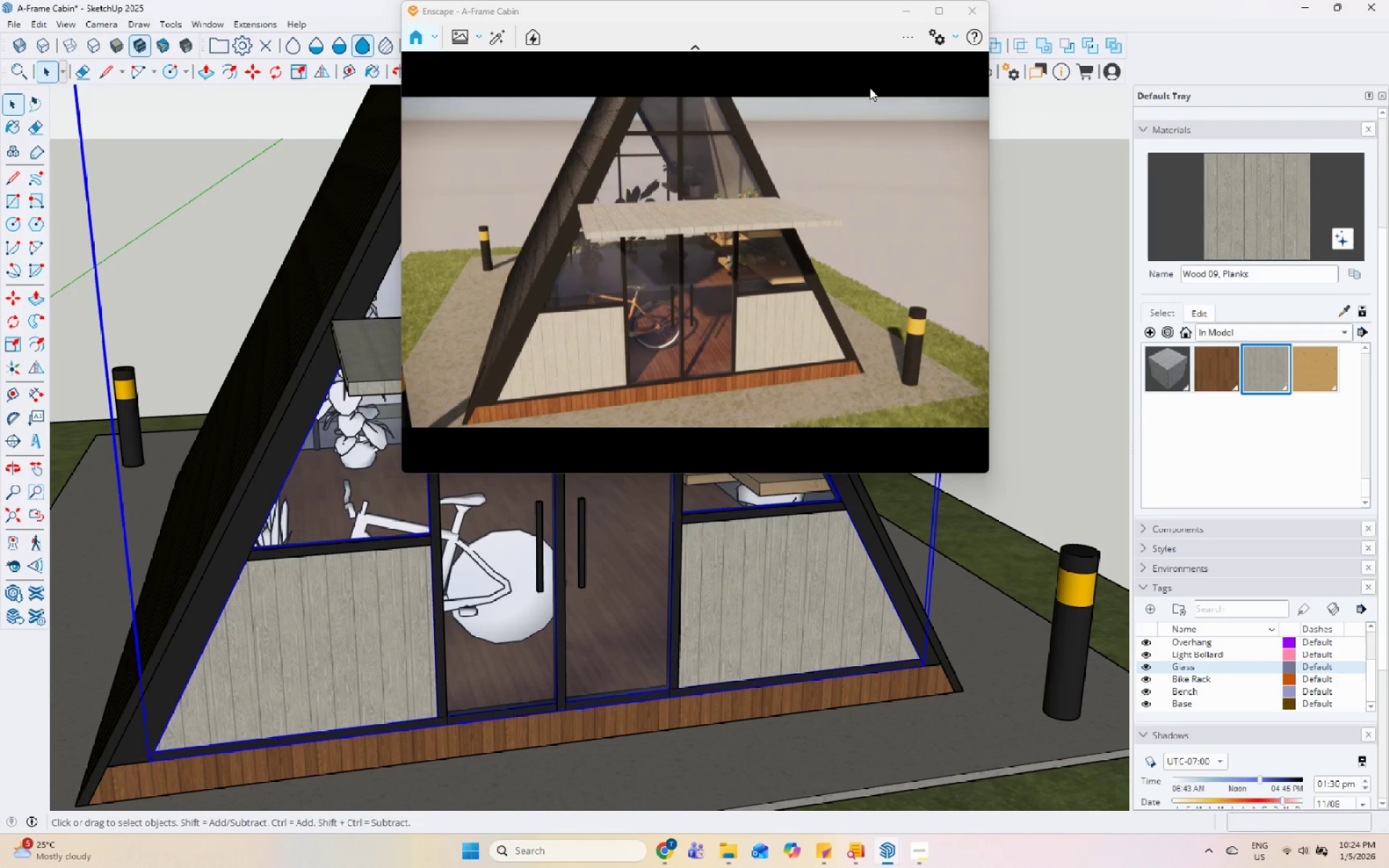 
left_click_drag(start_coordinate=[842, 10], to_coordinate=[502, 77])
 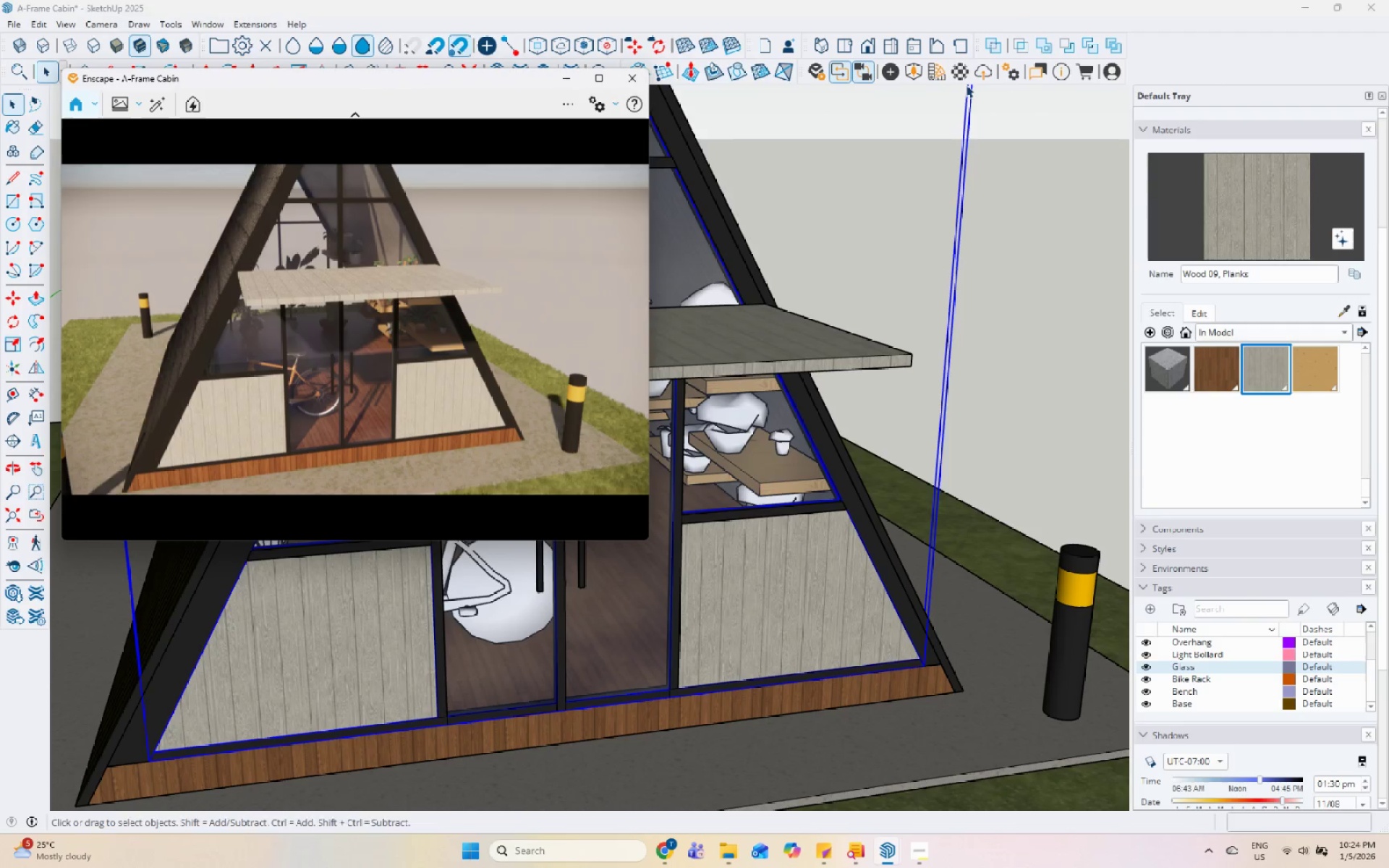 
left_click([945, 80])
 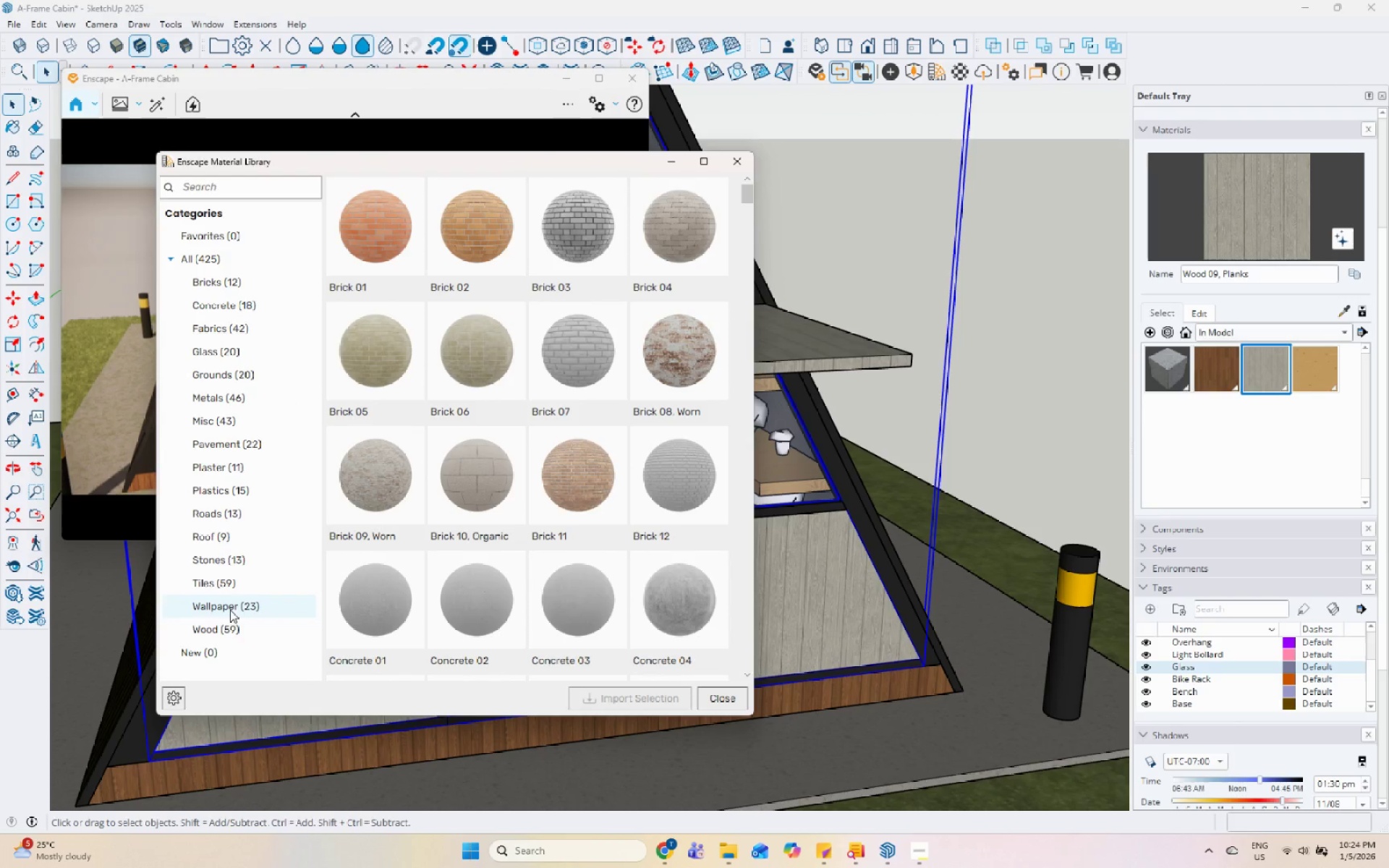 
left_click([234, 632])
 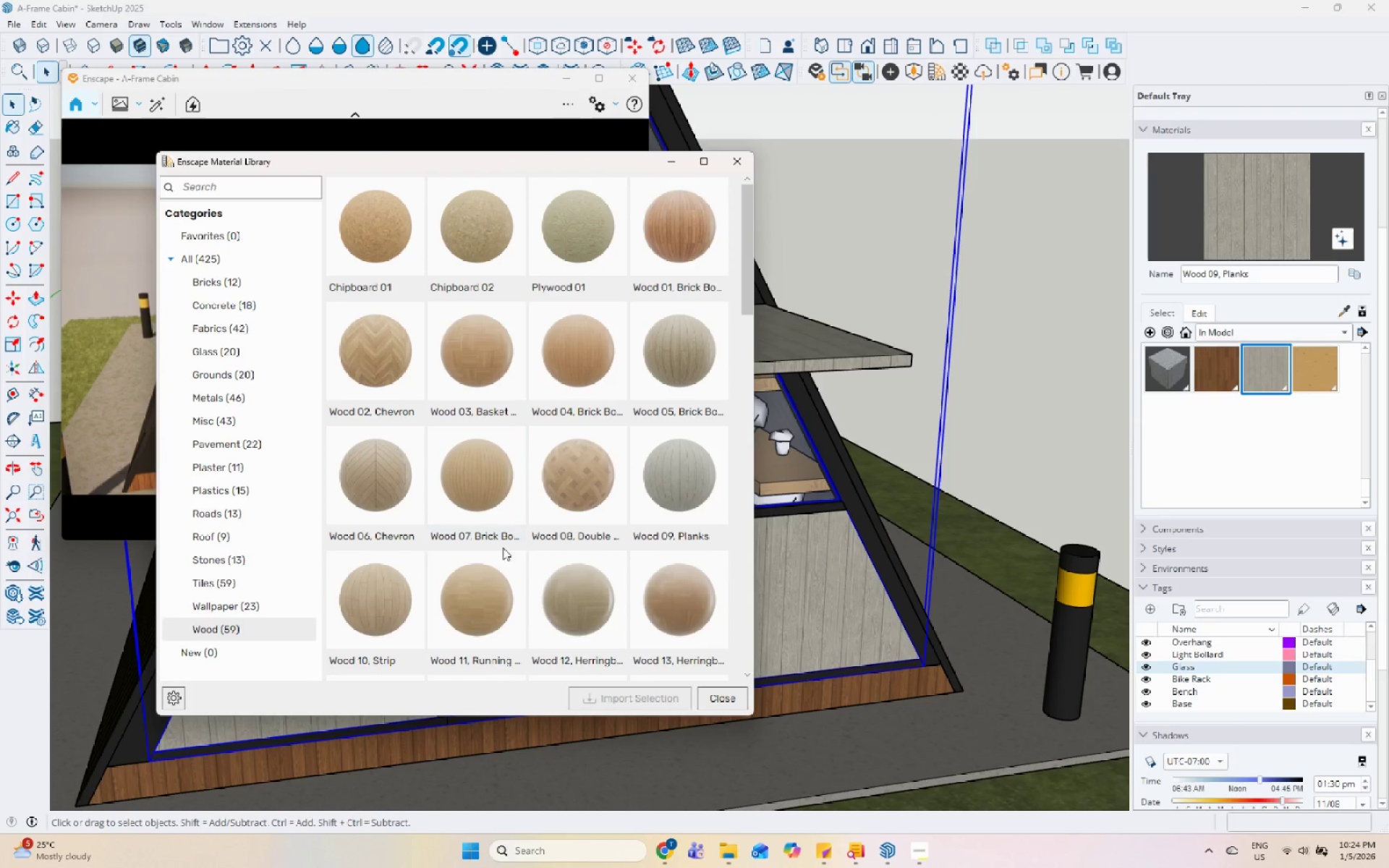 
scroll: coordinate [641, 499], scroll_direction: down, amount: 11.0
 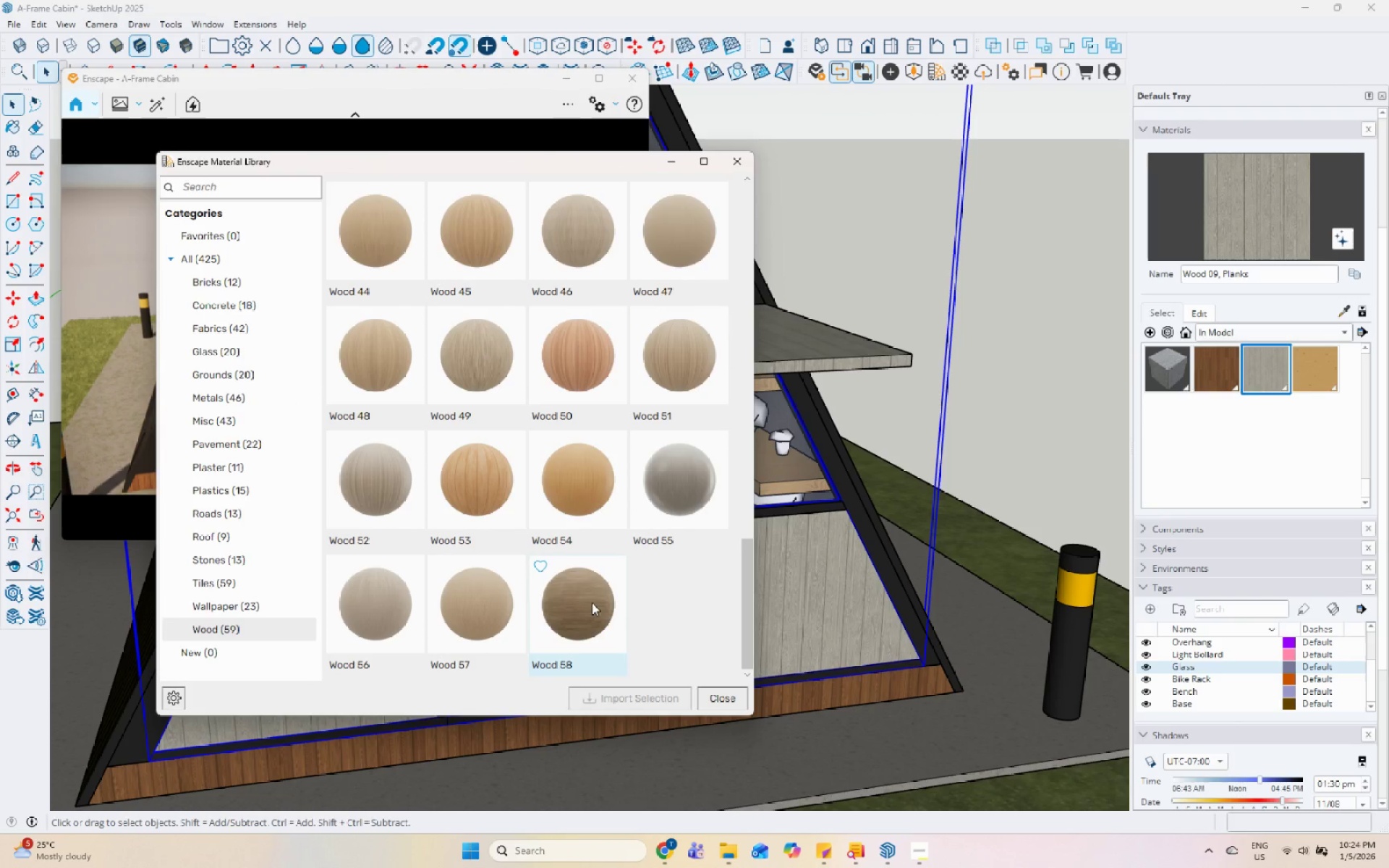 
scroll: coordinate [530, 612], scroll_direction: up, amount: 4.0
 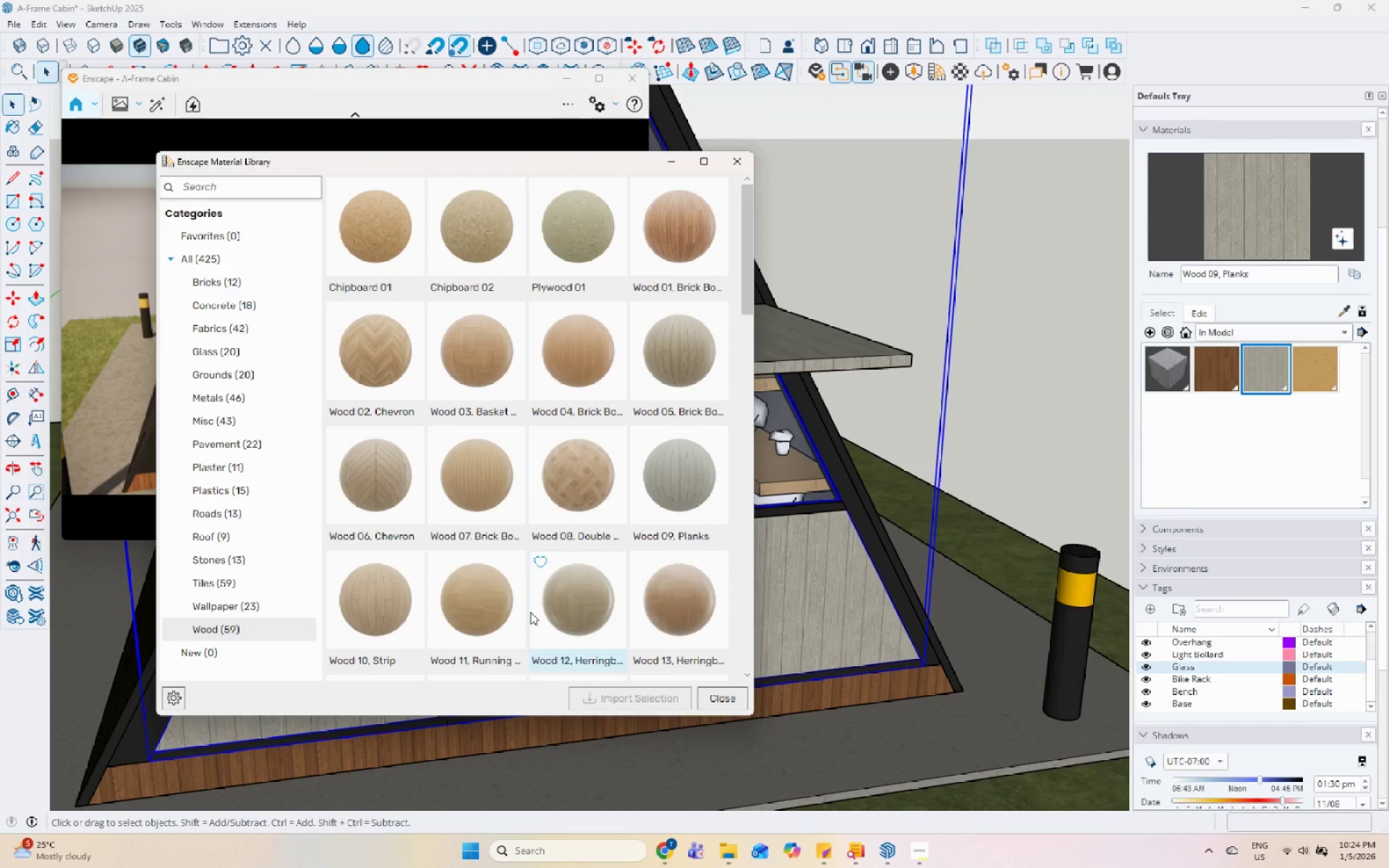 
scroll: coordinate [463, 380], scroll_direction: down, amount: 2.0
 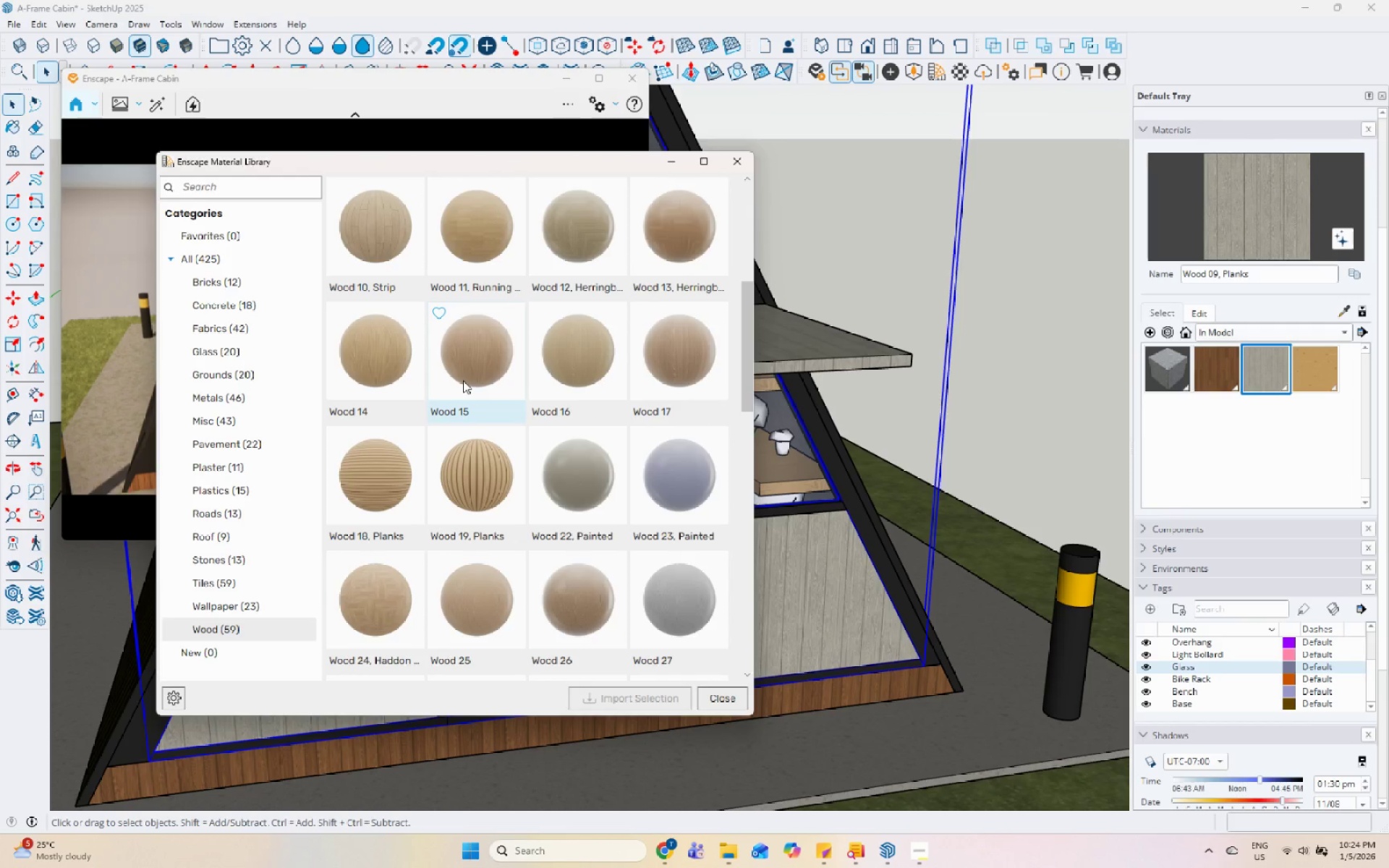 
left_click([462, 473])
 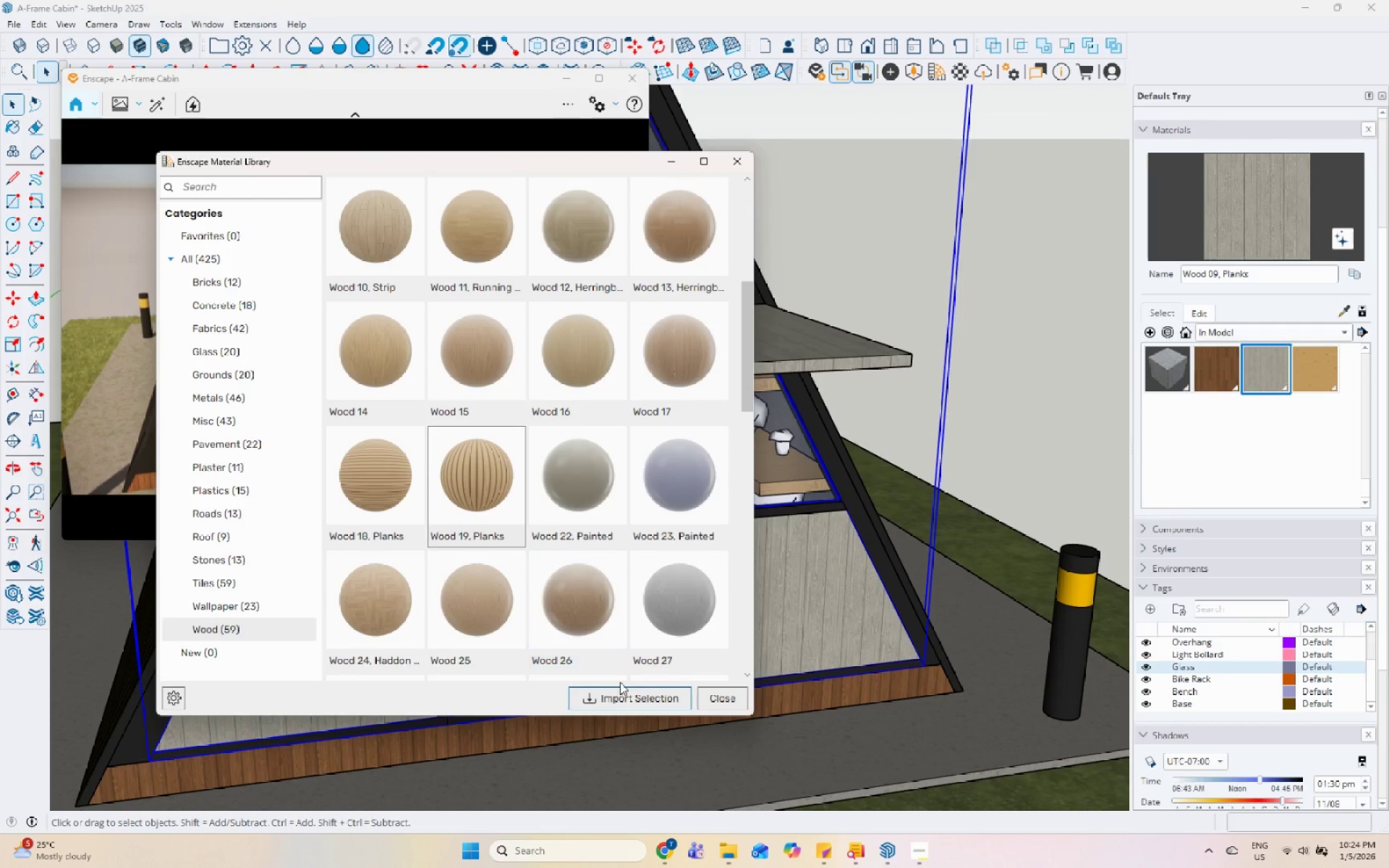 
left_click([610, 693])
 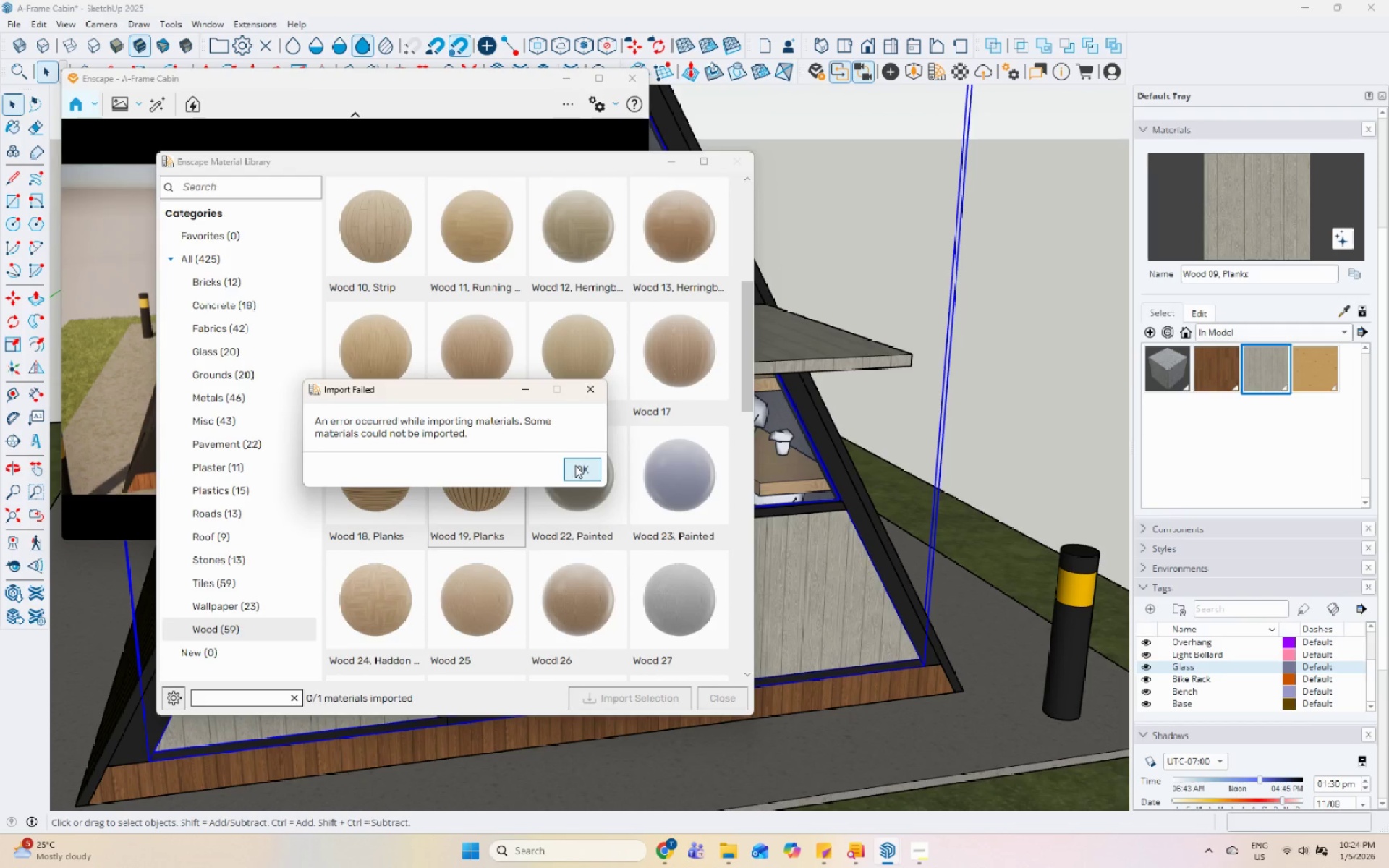 
left_click([582, 470])
 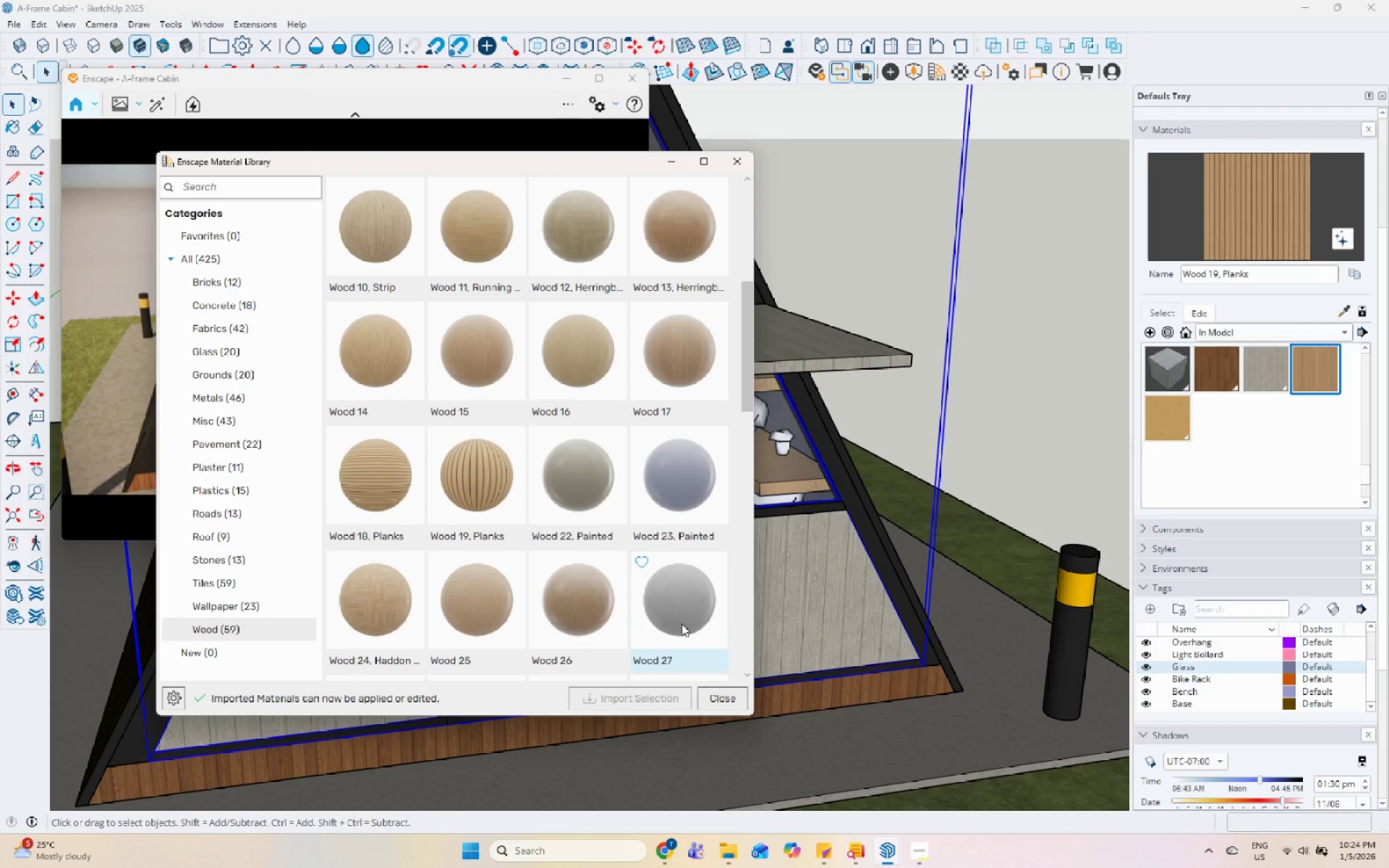 
left_click([713, 695])
 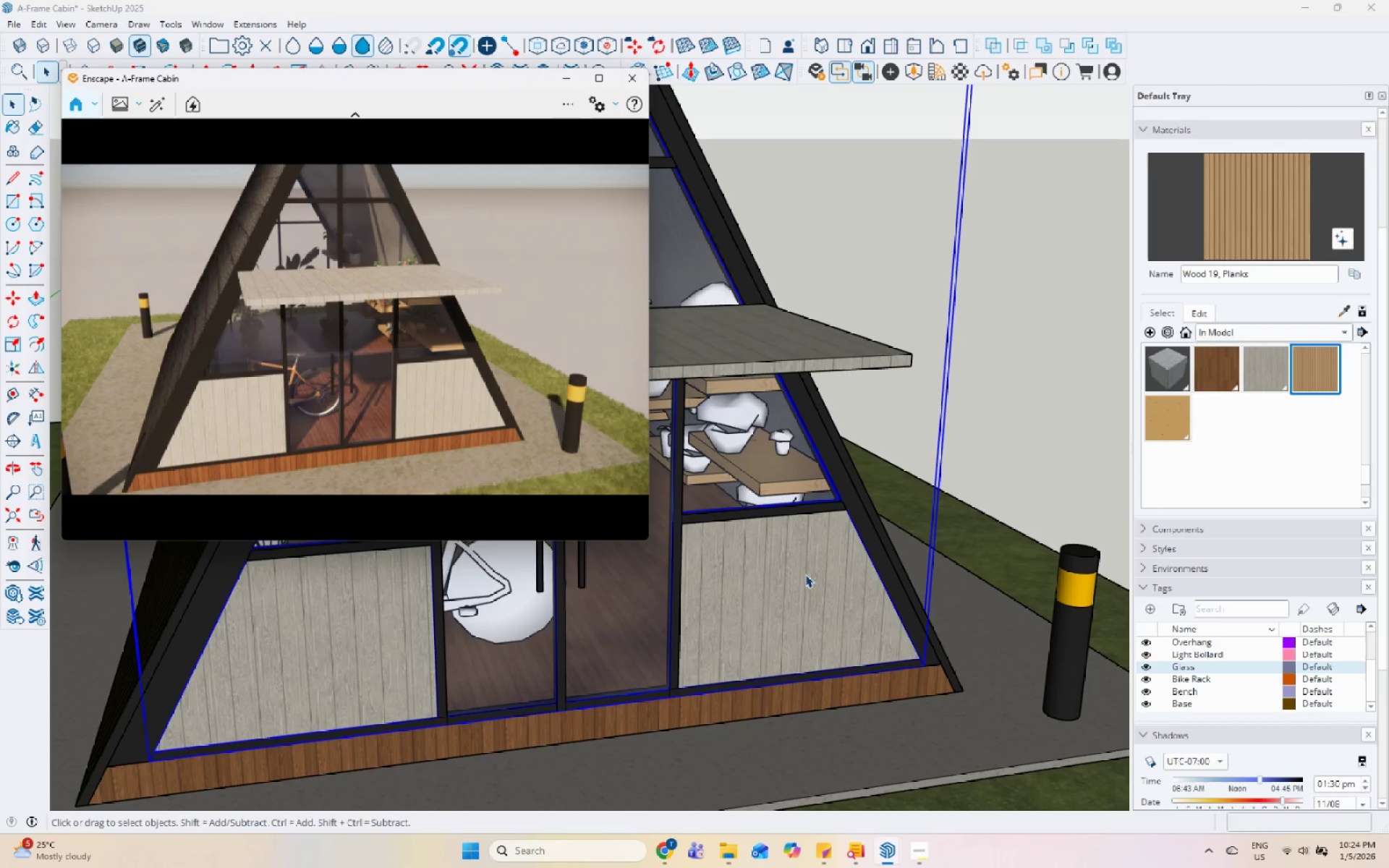 
double_click([805, 574])
 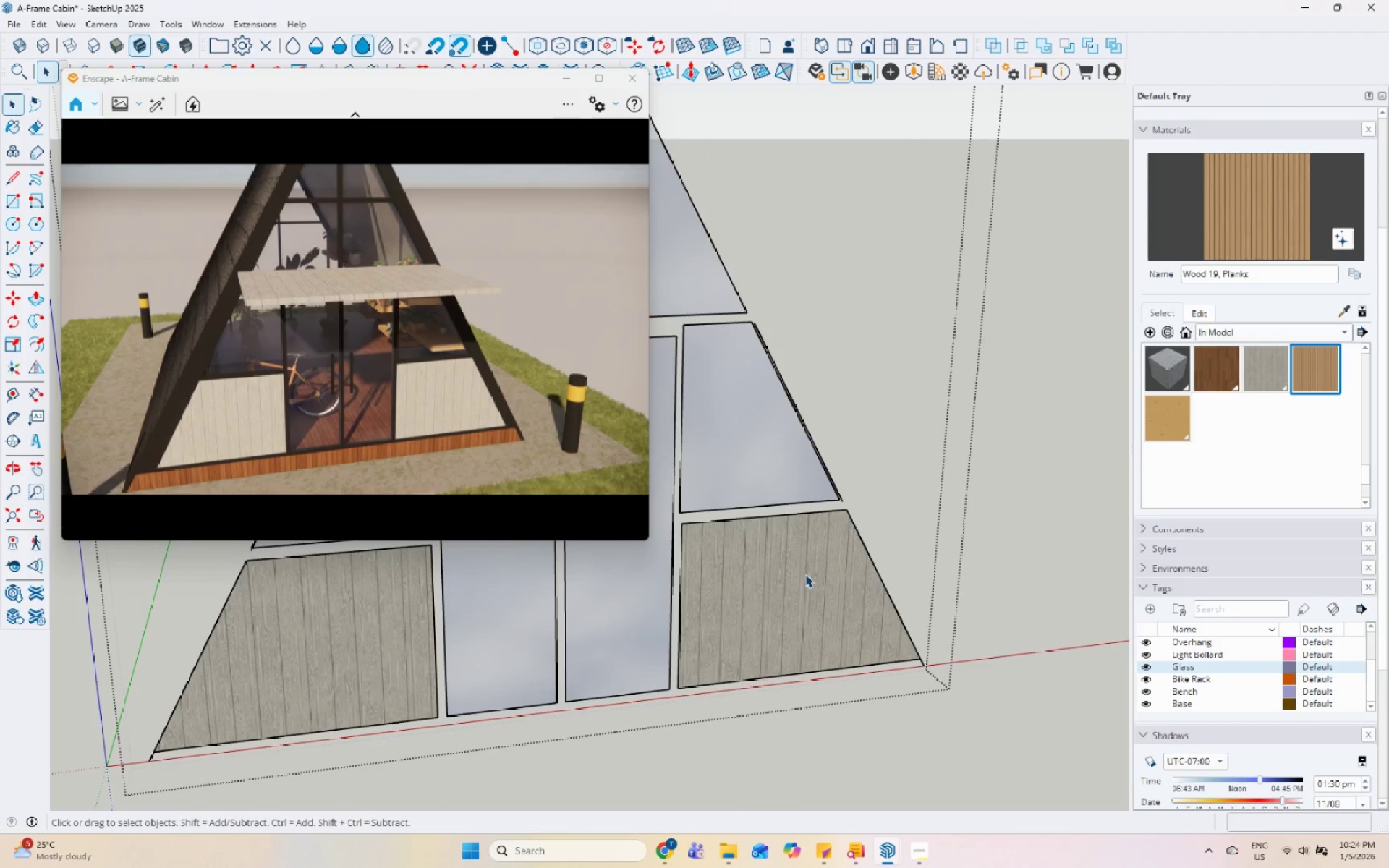 
triple_click([808, 569])
 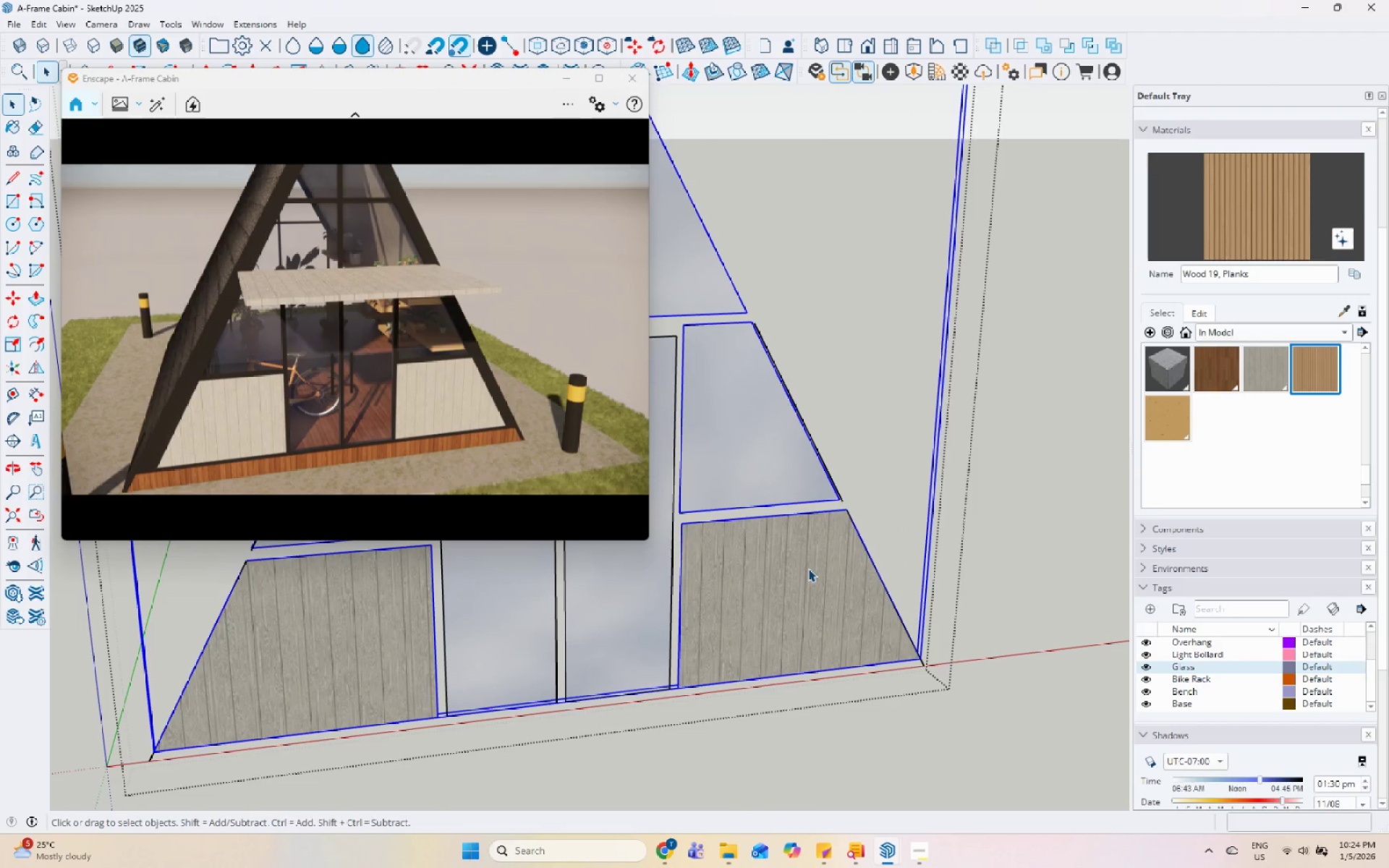 
triple_click([808, 569])
 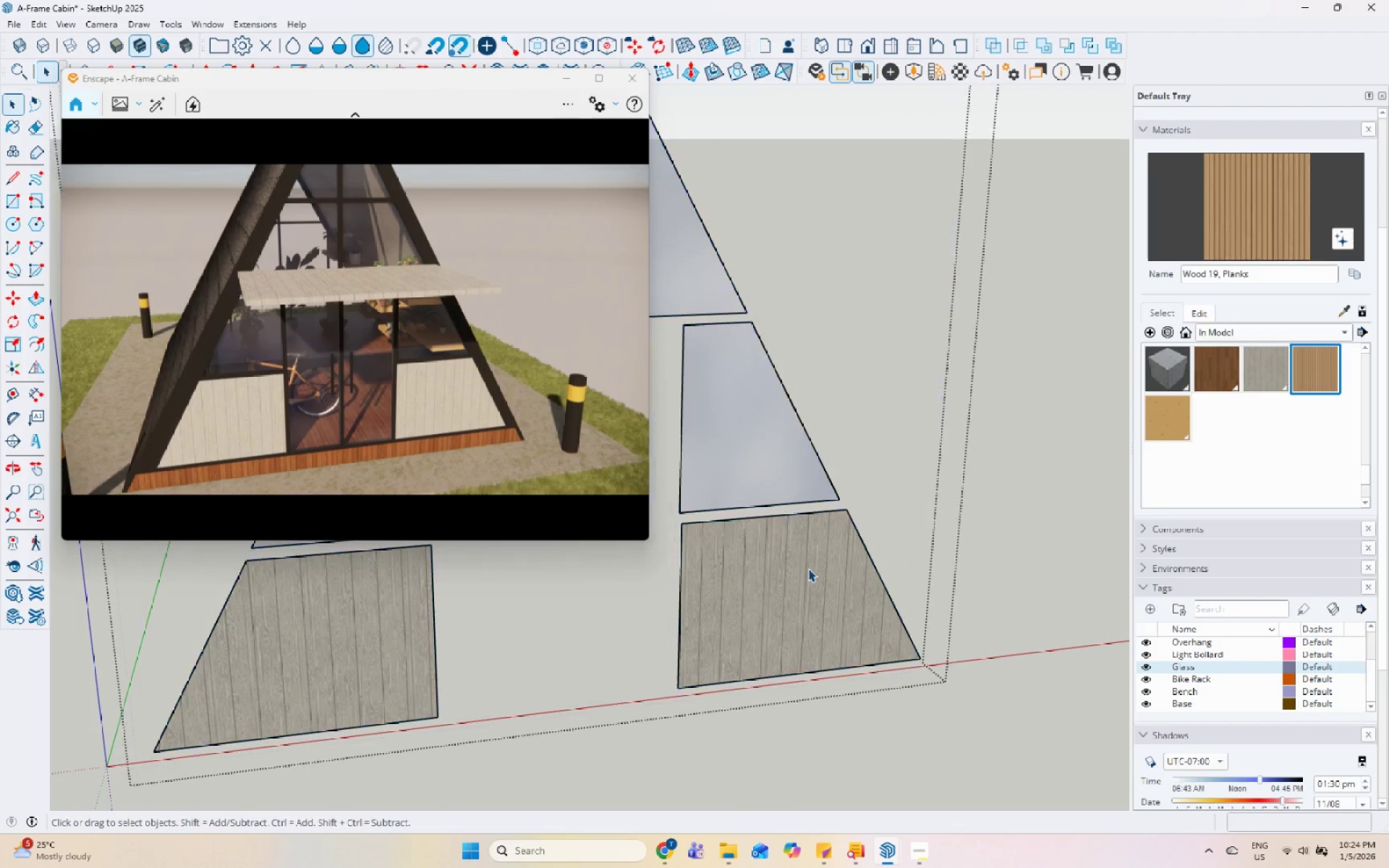 
triple_click([808, 569])
 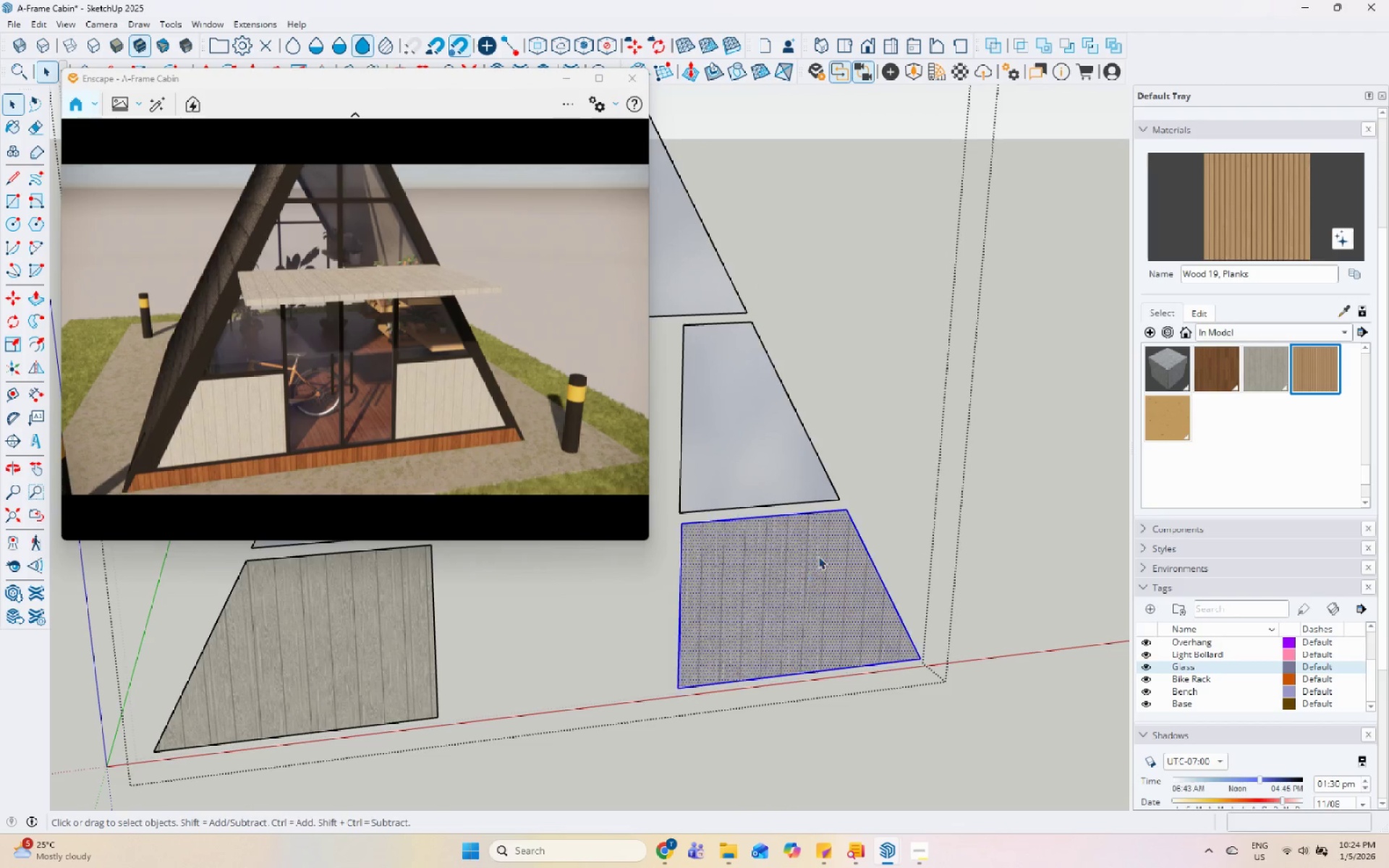 
triple_click([819, 556])
 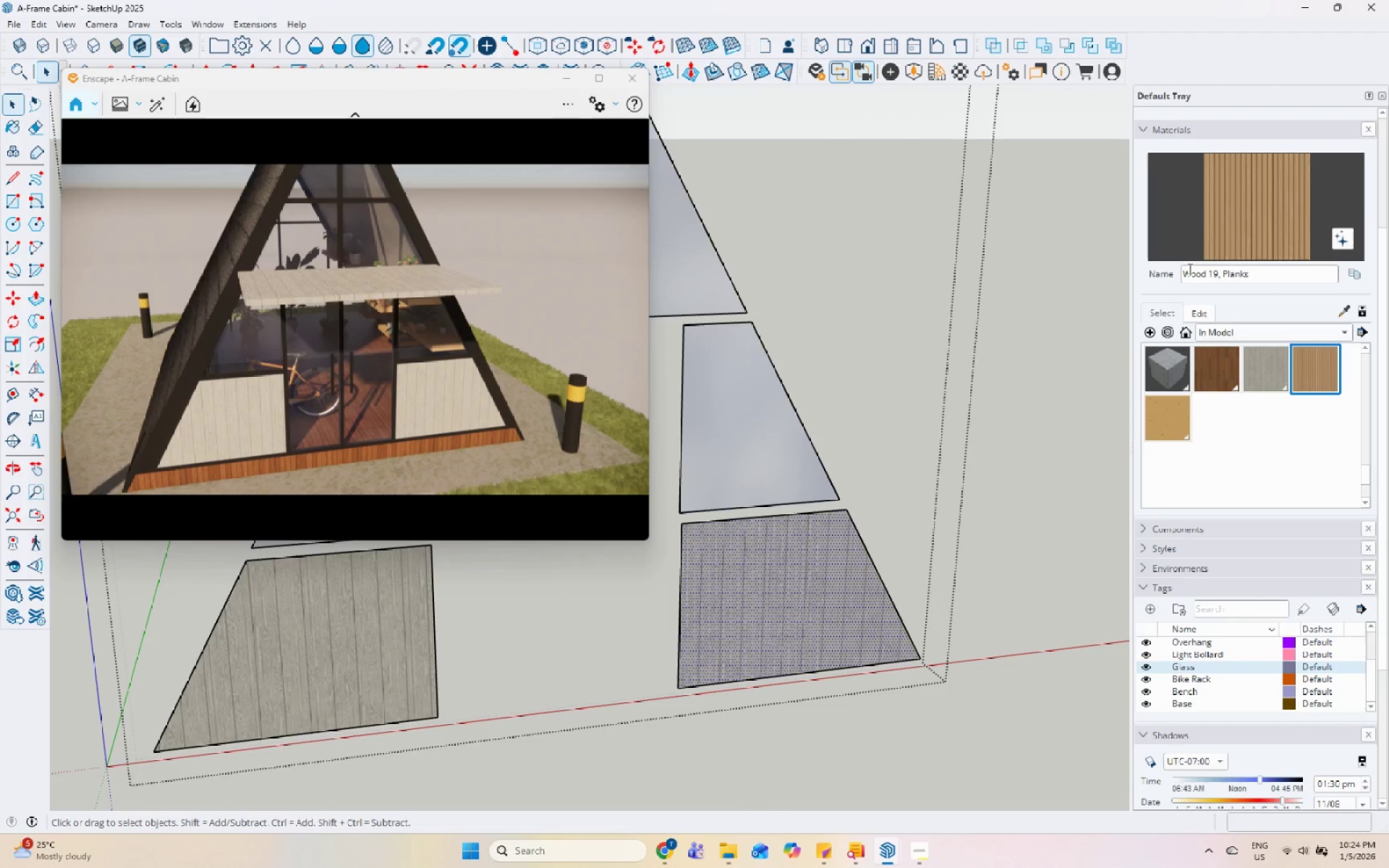 
left_click_drag(start_coordinate=[1234, 230], to_coordinate=[1229, 234])
 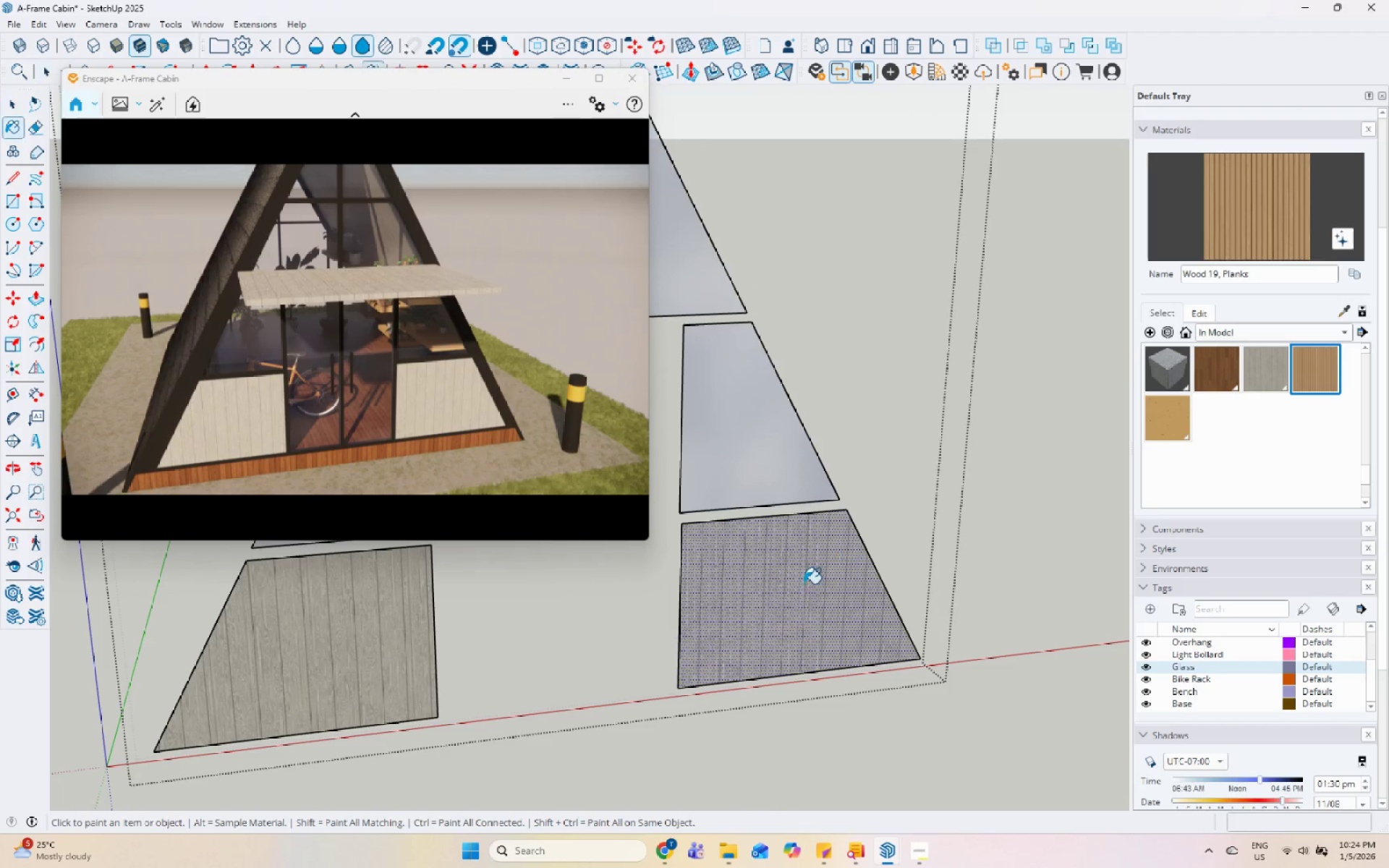 
double_click([803, 584])
 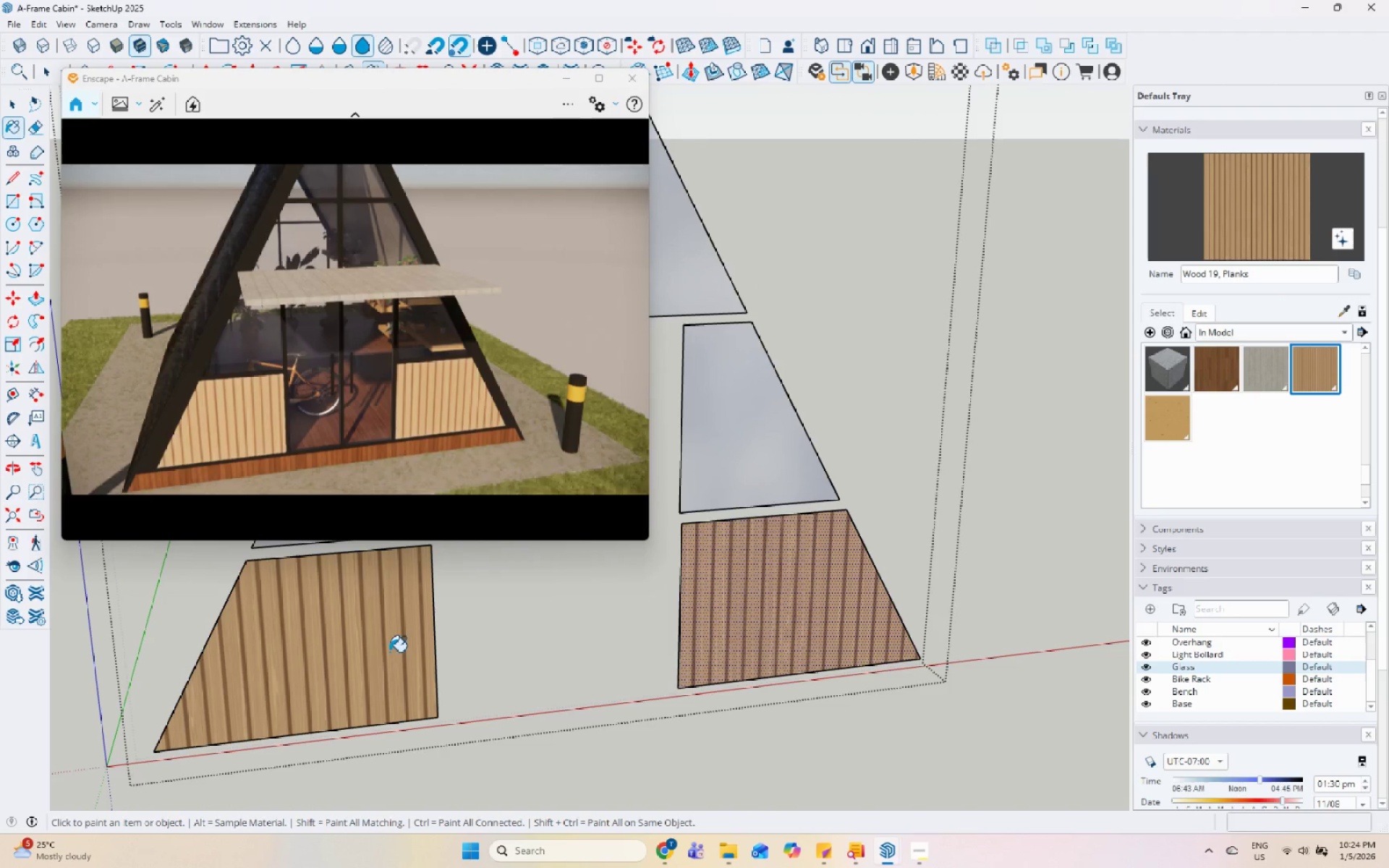 
key(Space)
 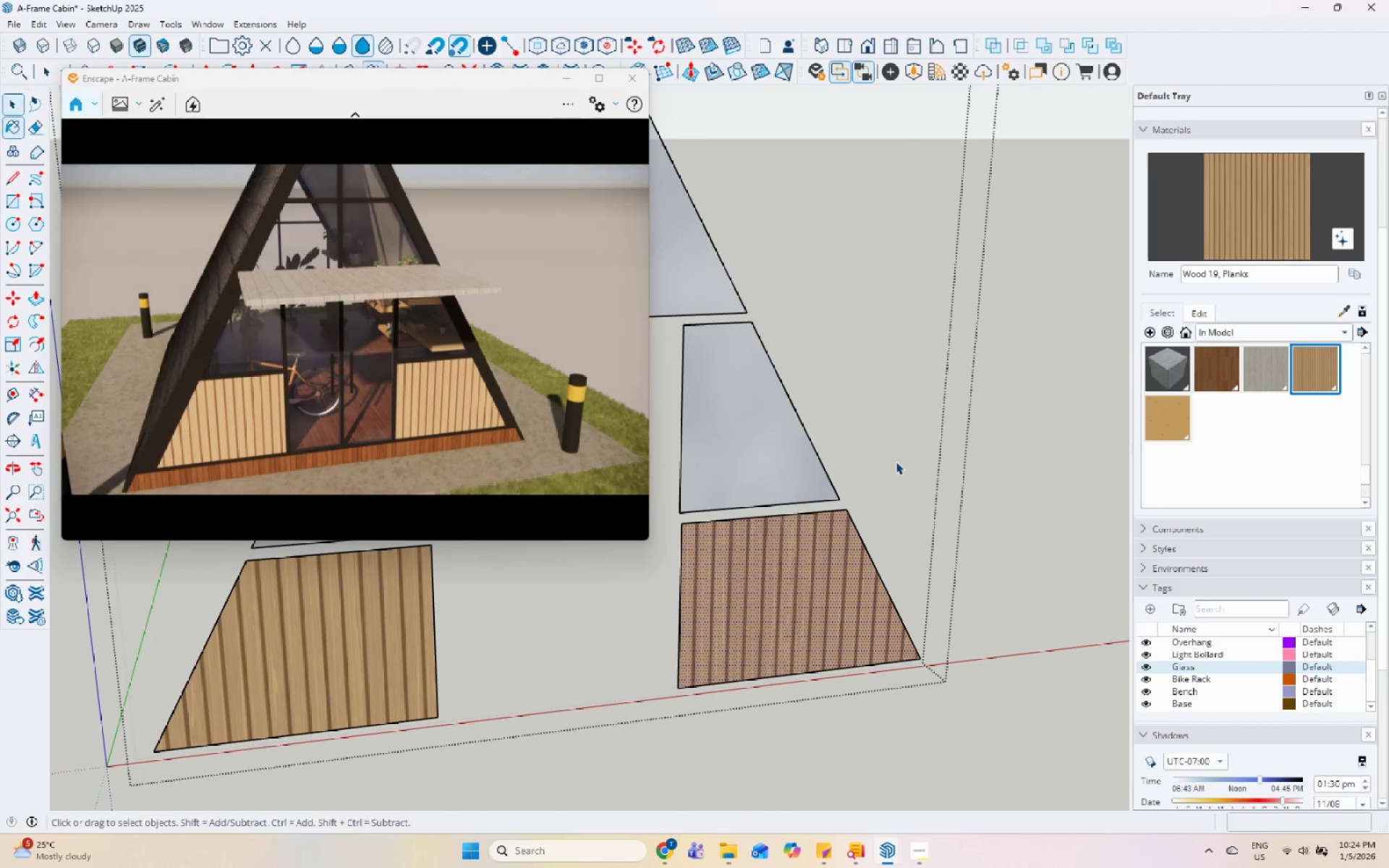 
key(Escape)
 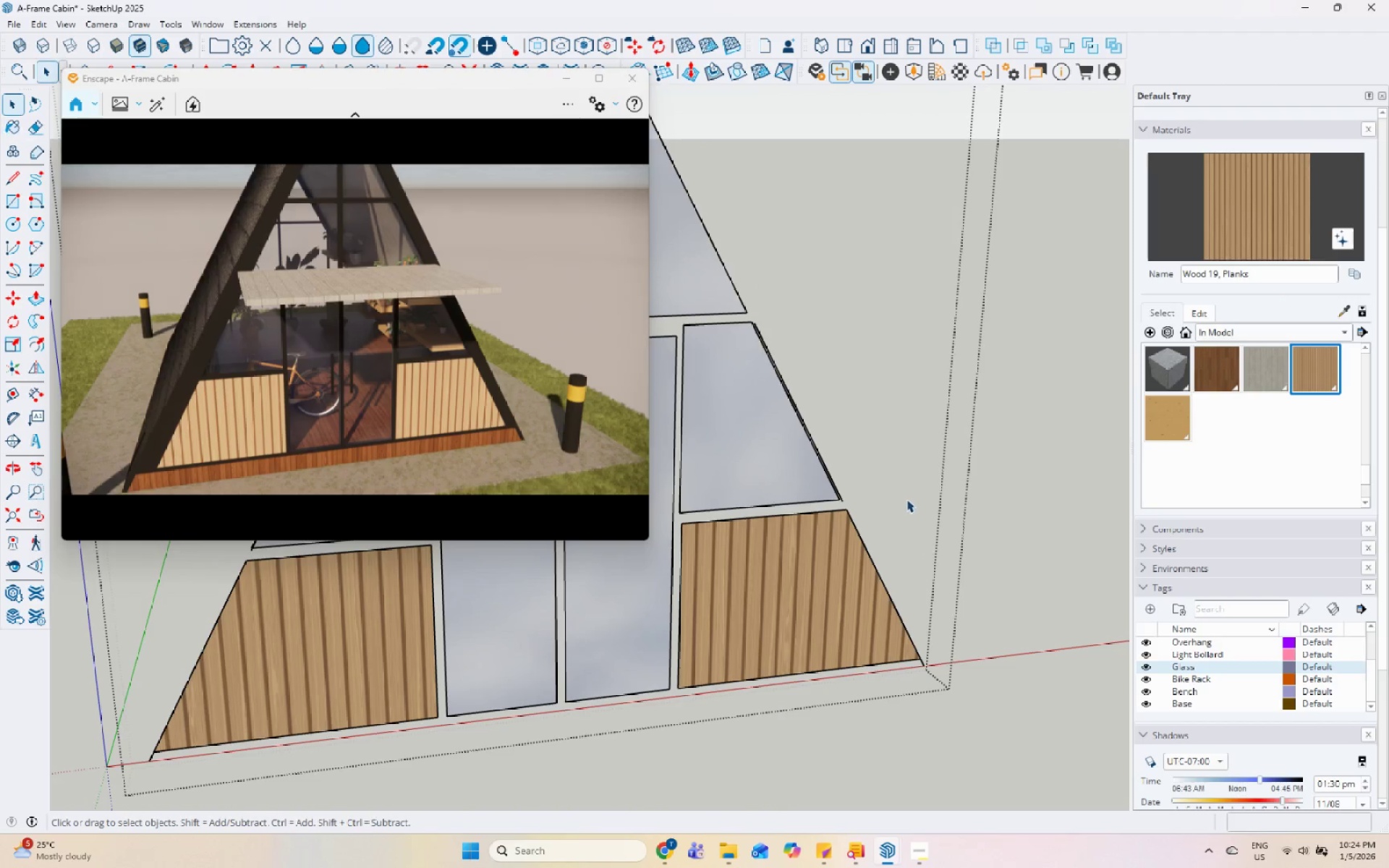 
key(Escape)
 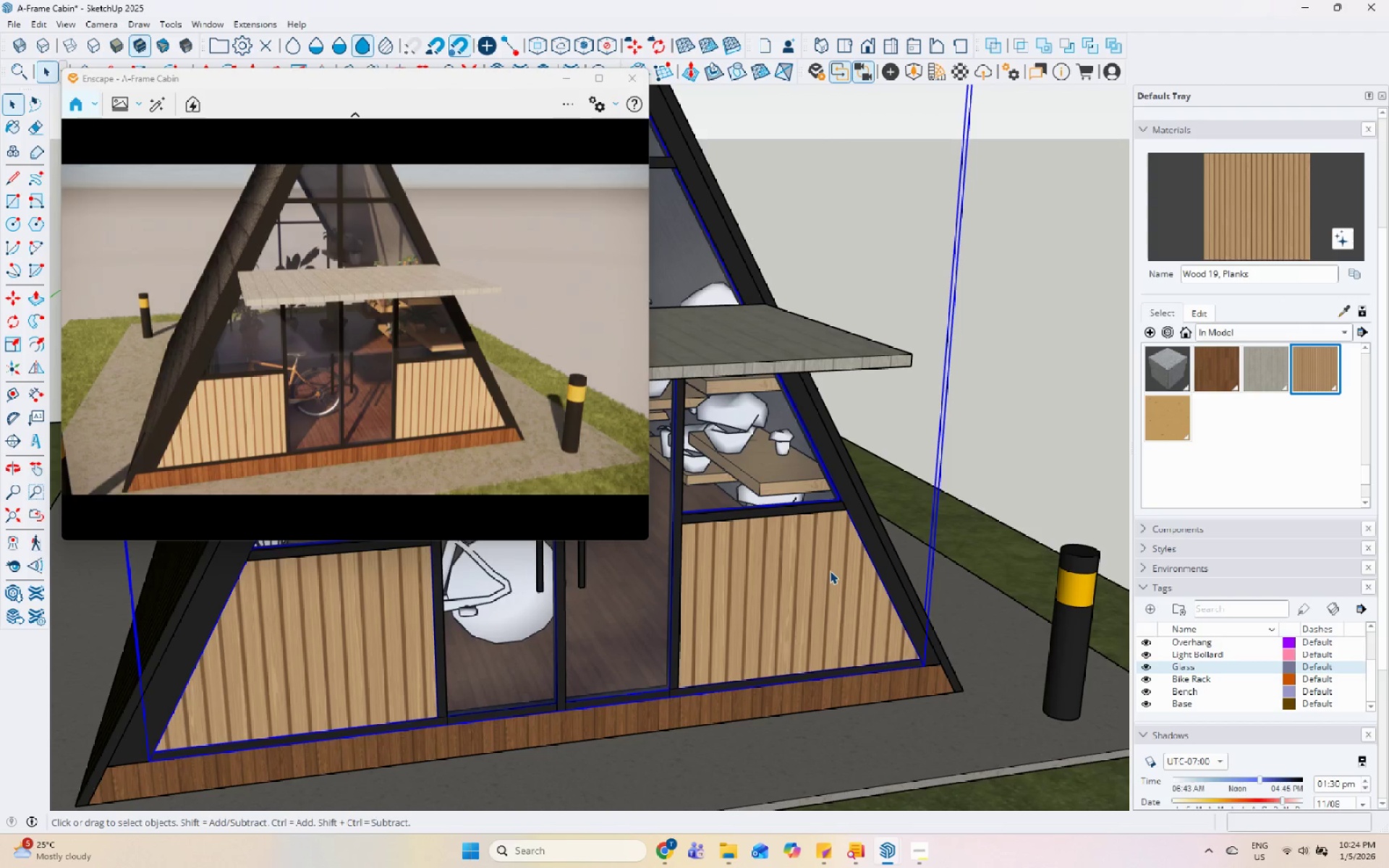 
double_click([830, 571])
 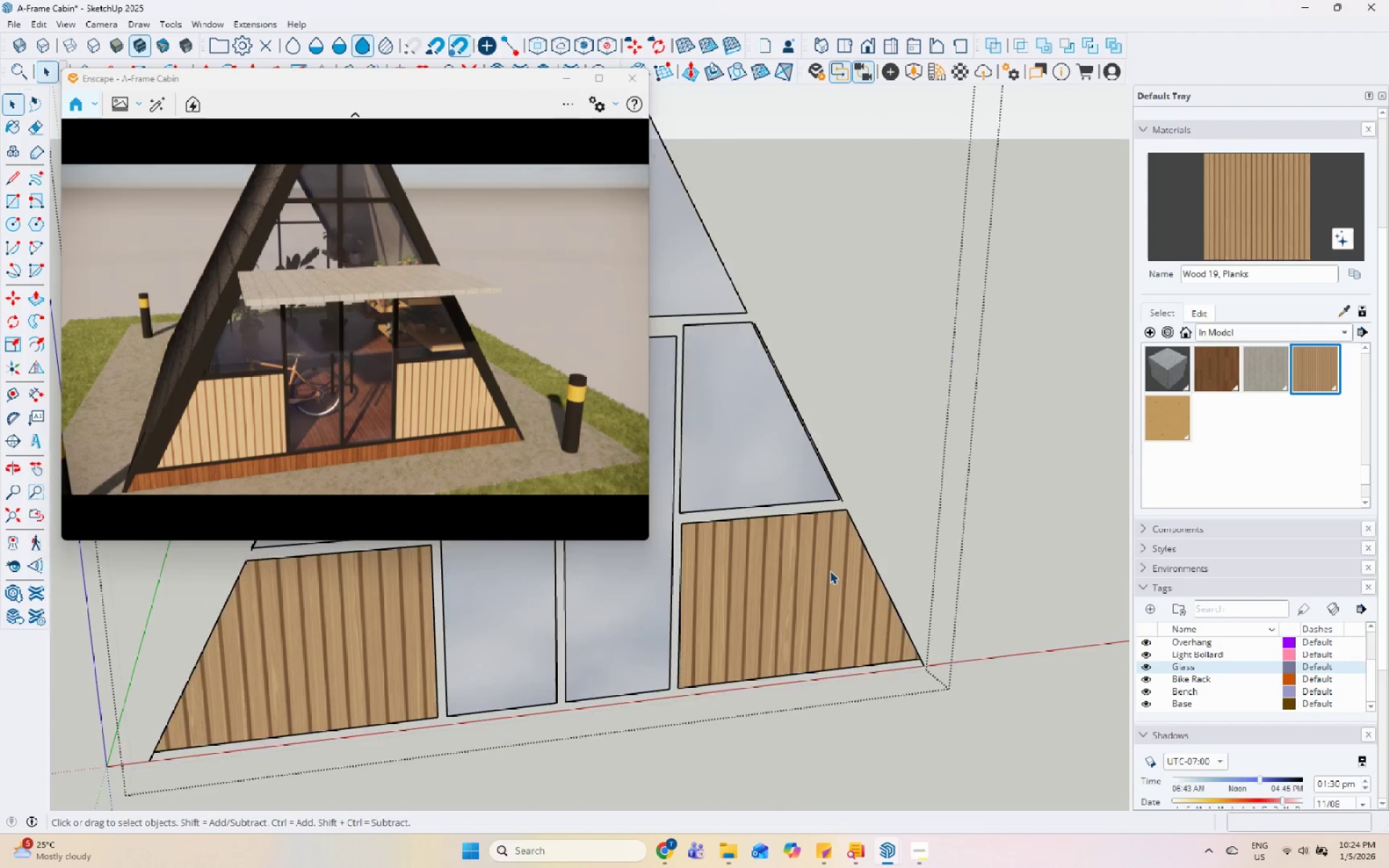 
triple_click([830, 571])
 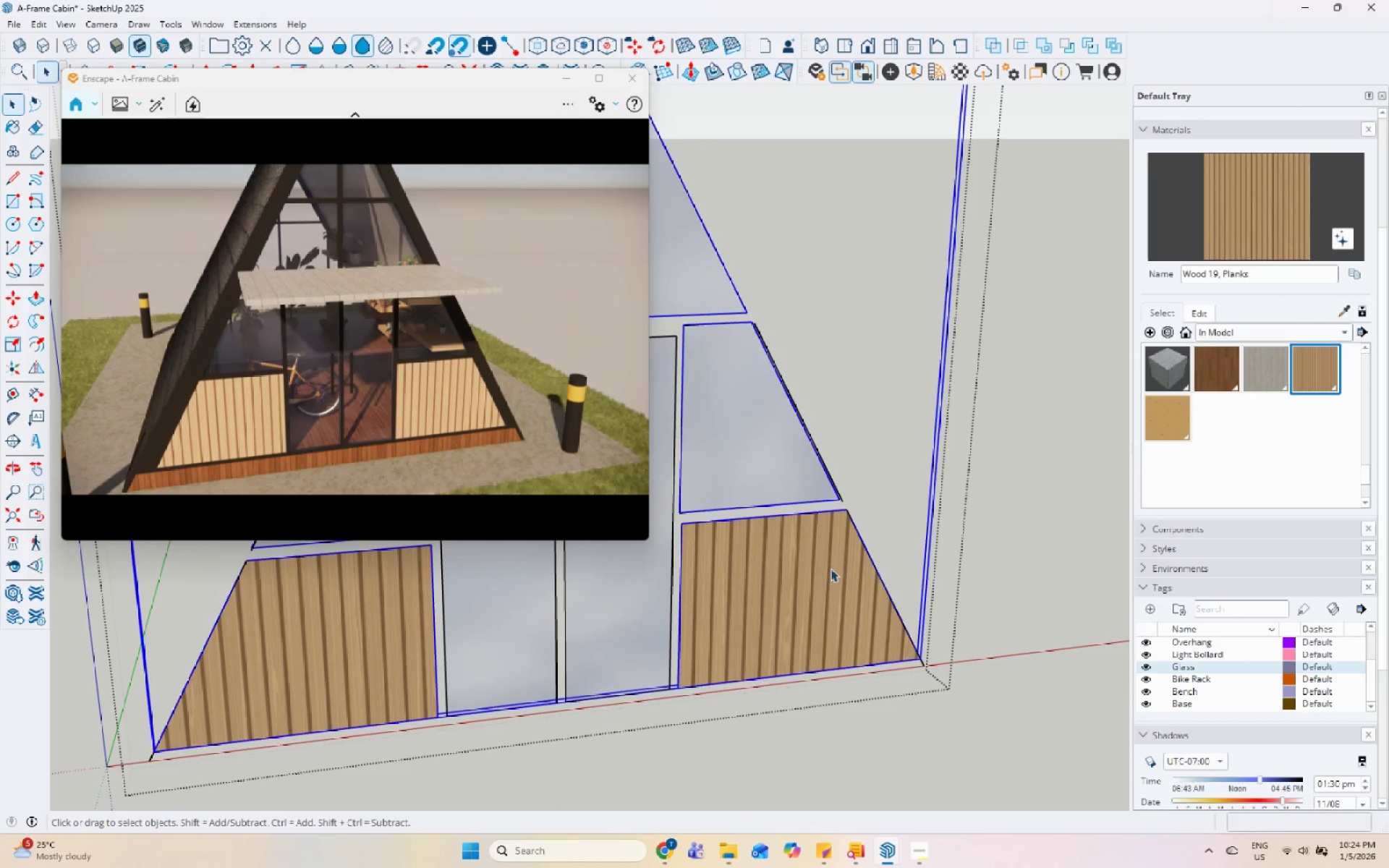 
triple_click([837, 554])
 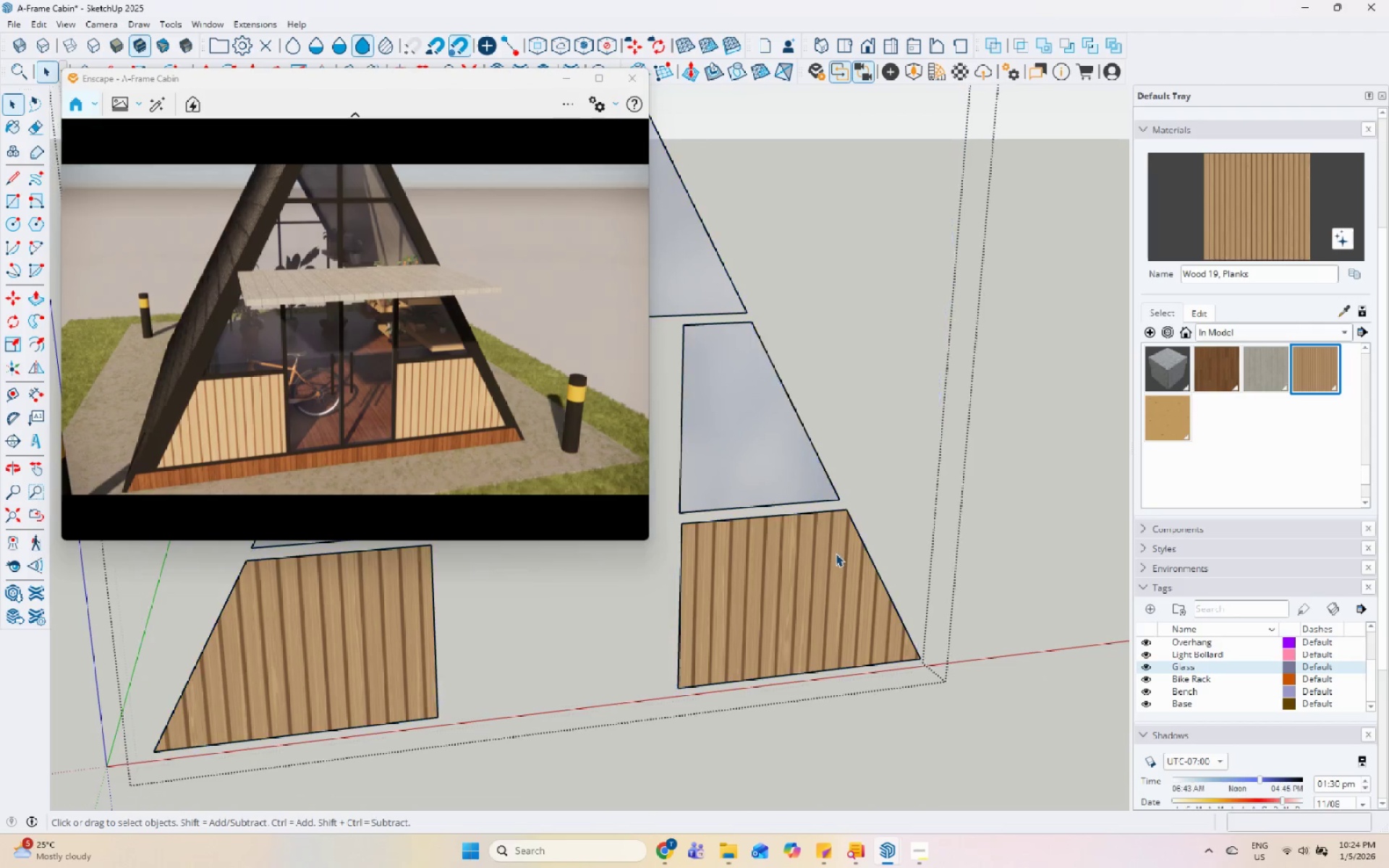 
triple_click([836, 553])
 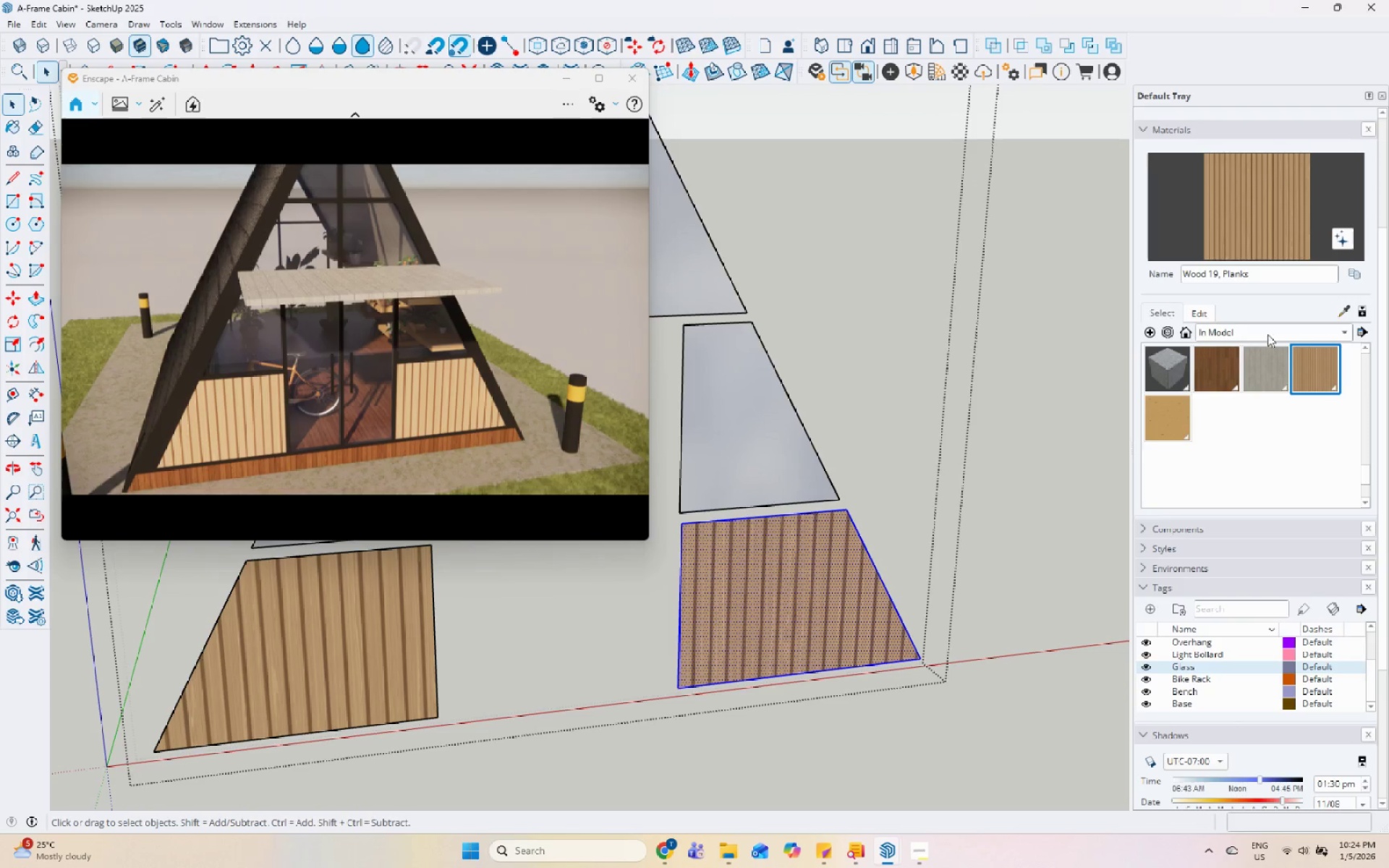 
left_click([1208, 313])
 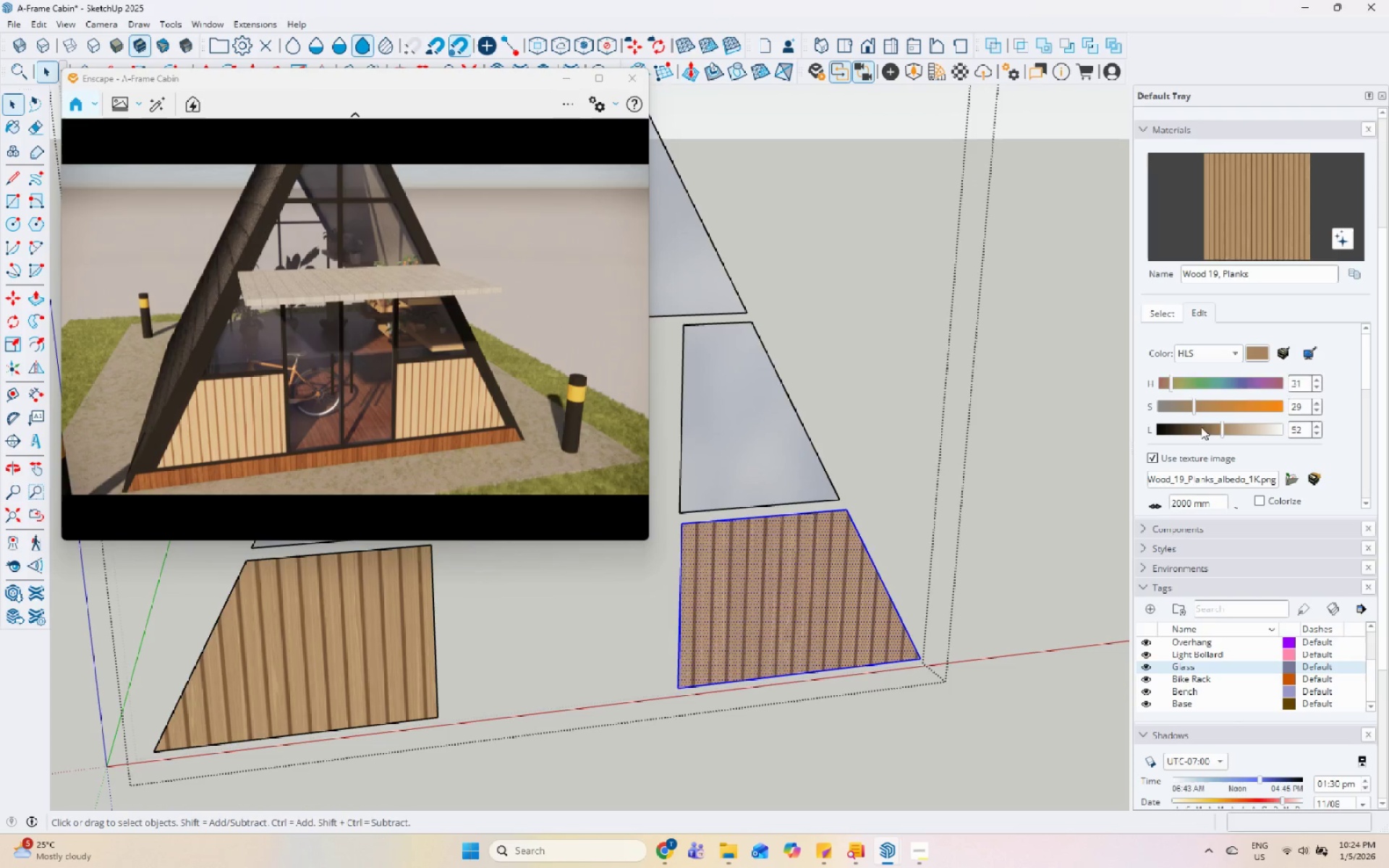 
double_click([1186, 429])
 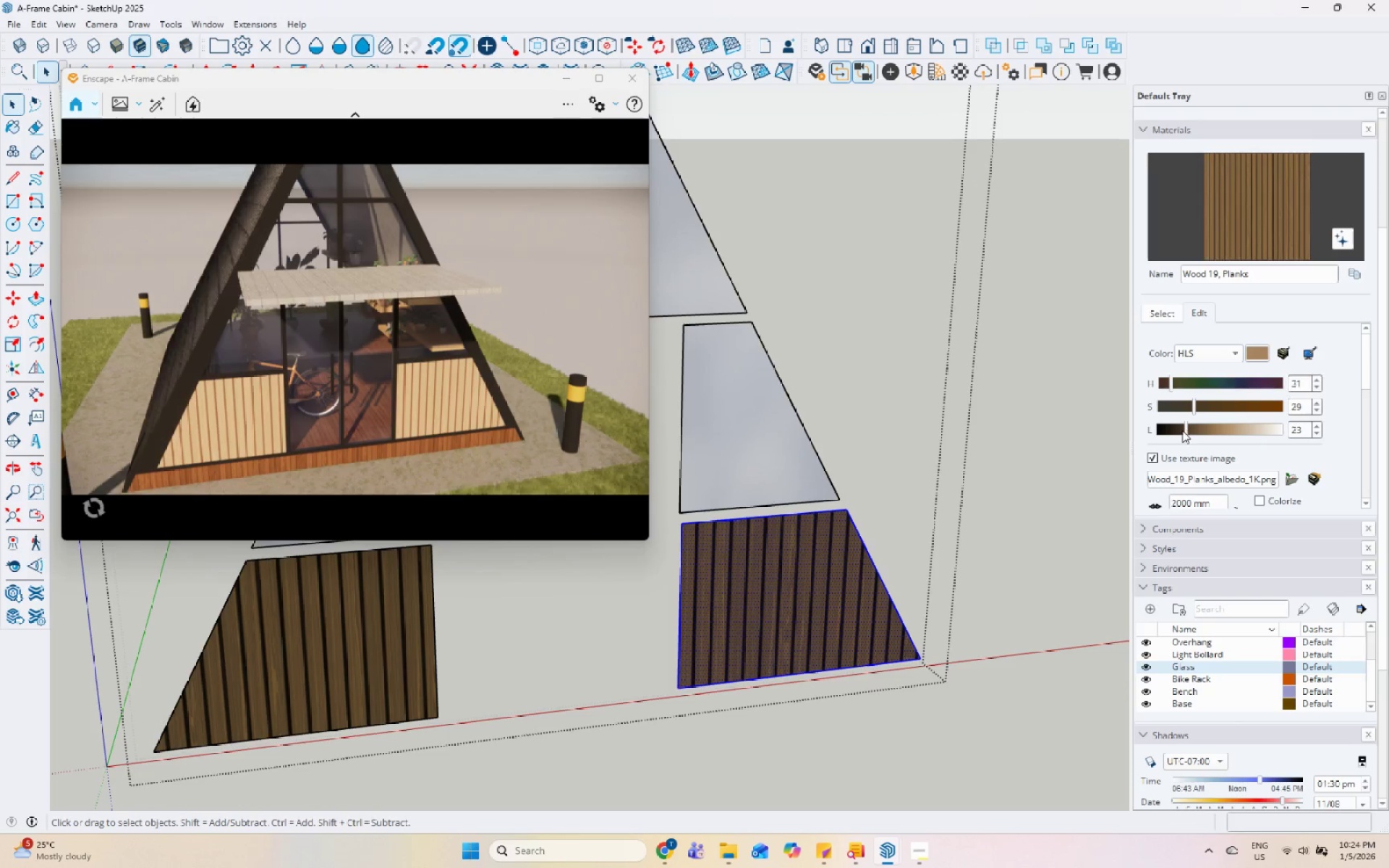 
left_click([1175, 430])
 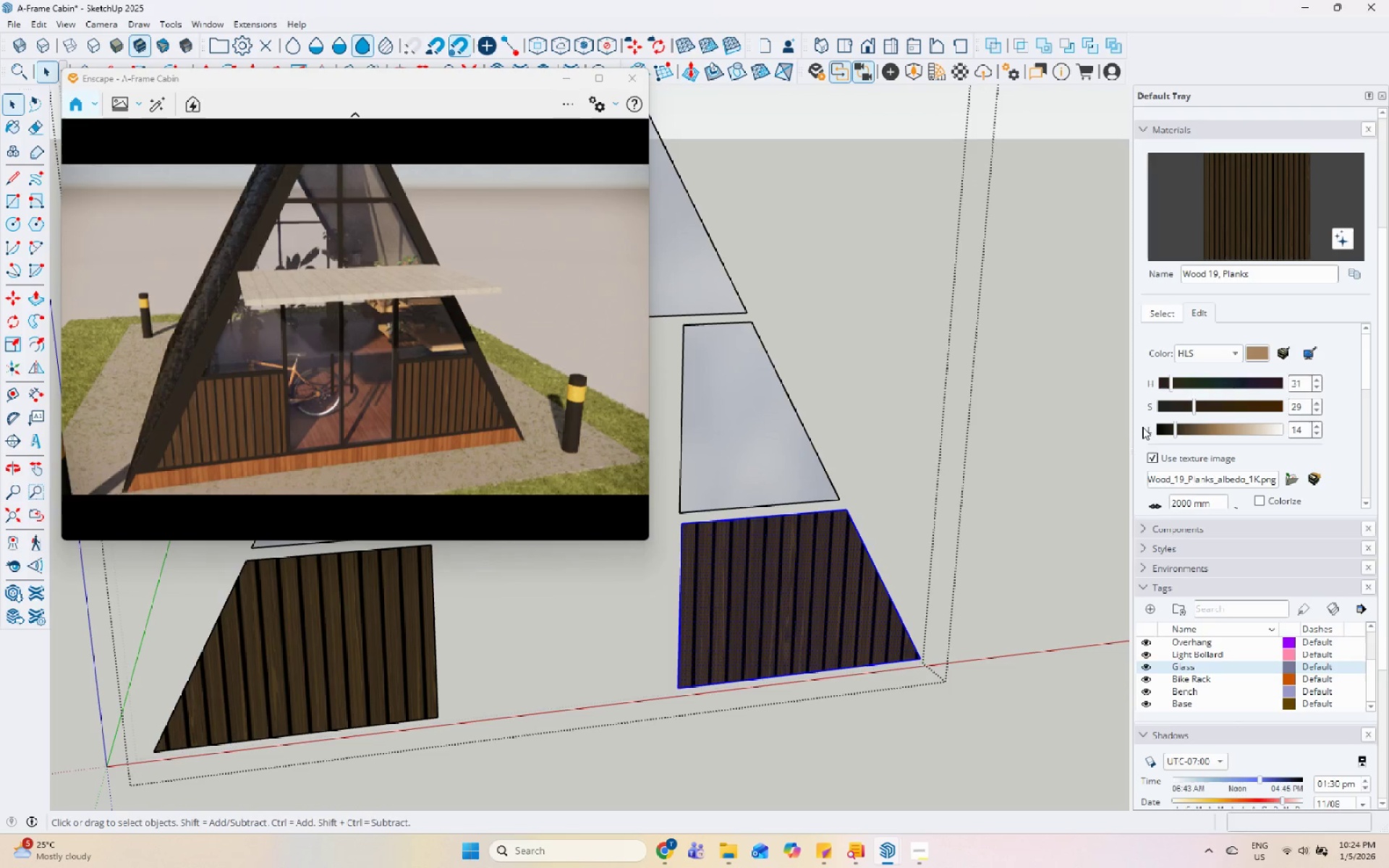 
left_click([1164, 427])
 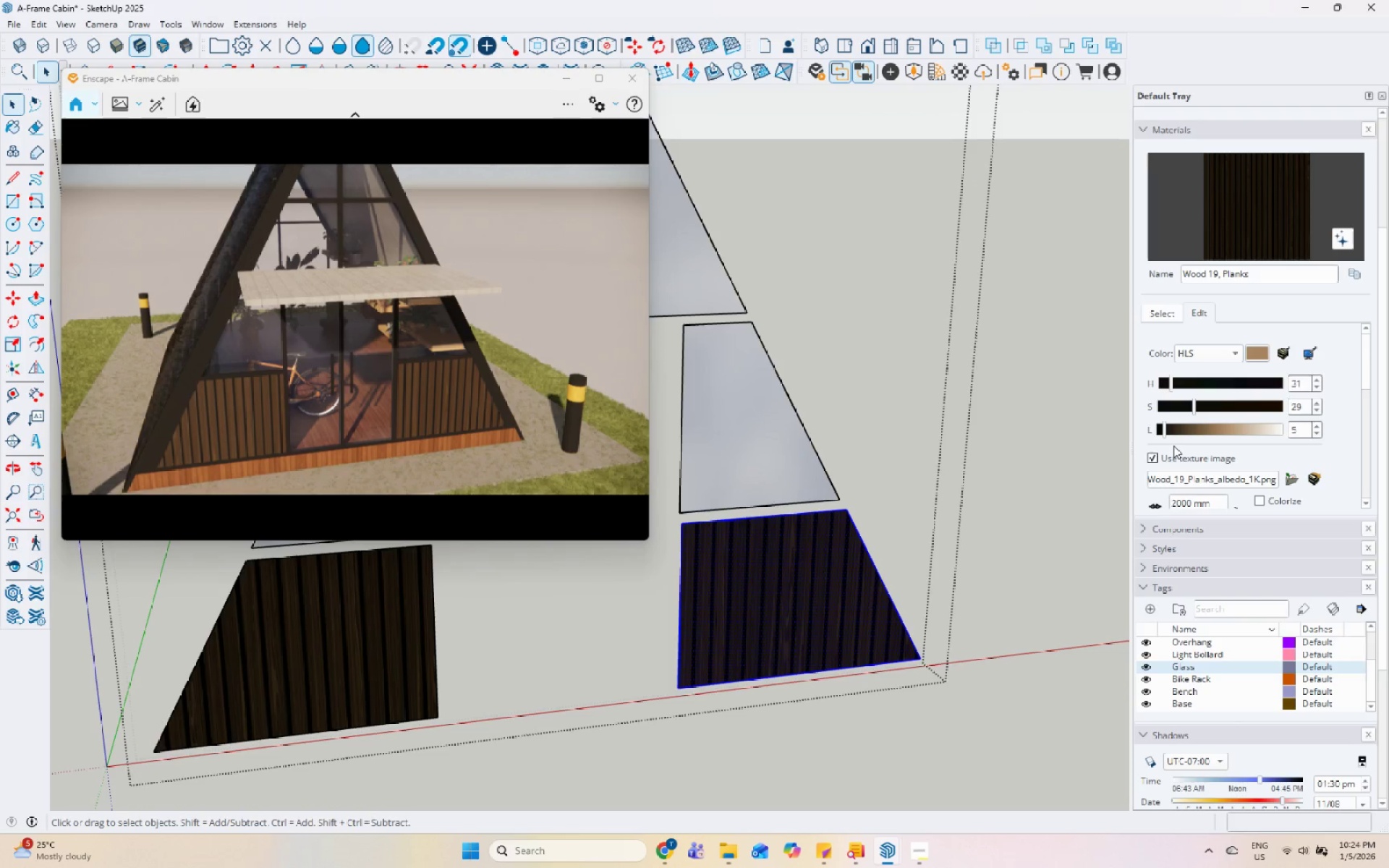 
left_click([1173, 428])
 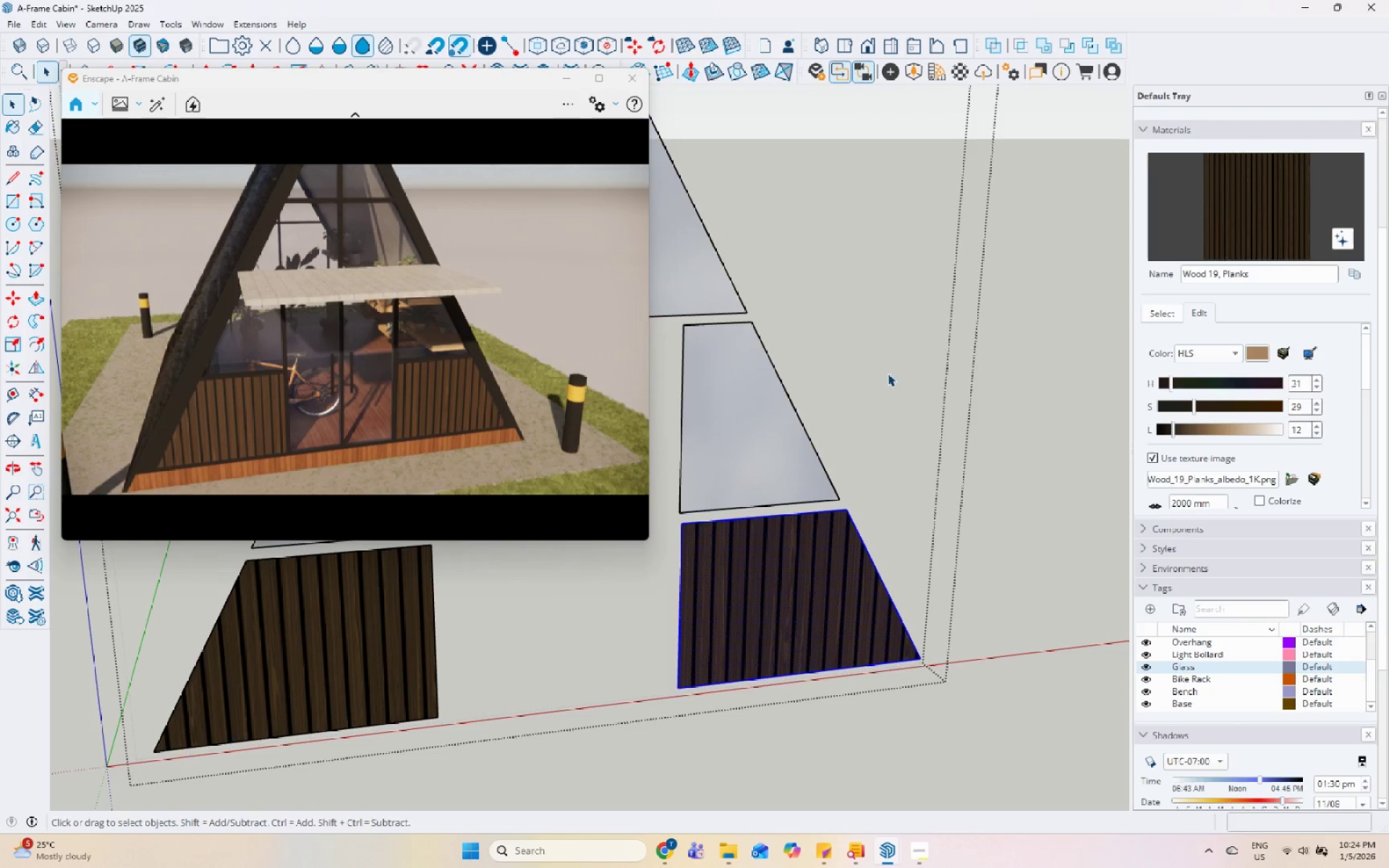 
key(Space)
 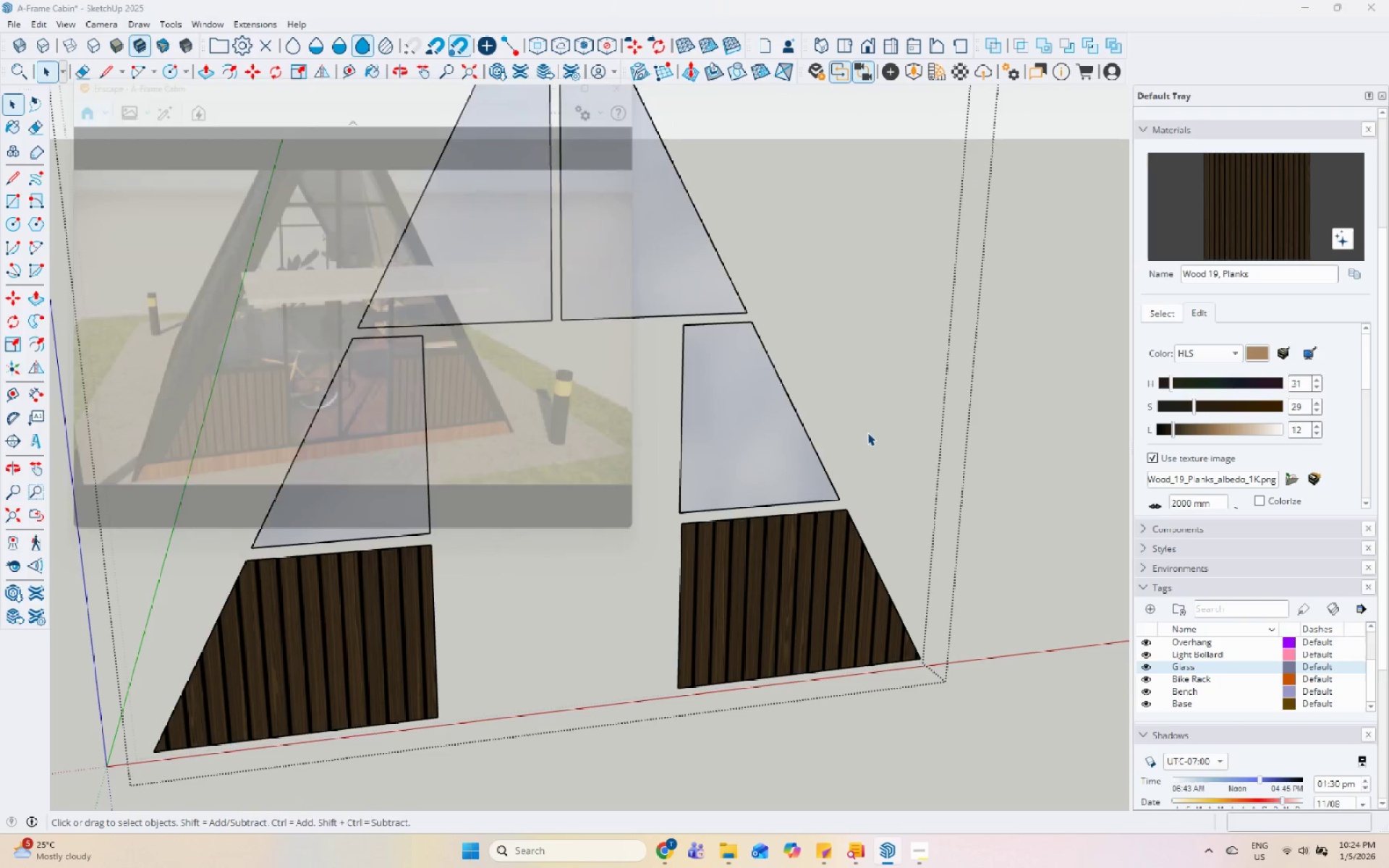 
key(Escape)
 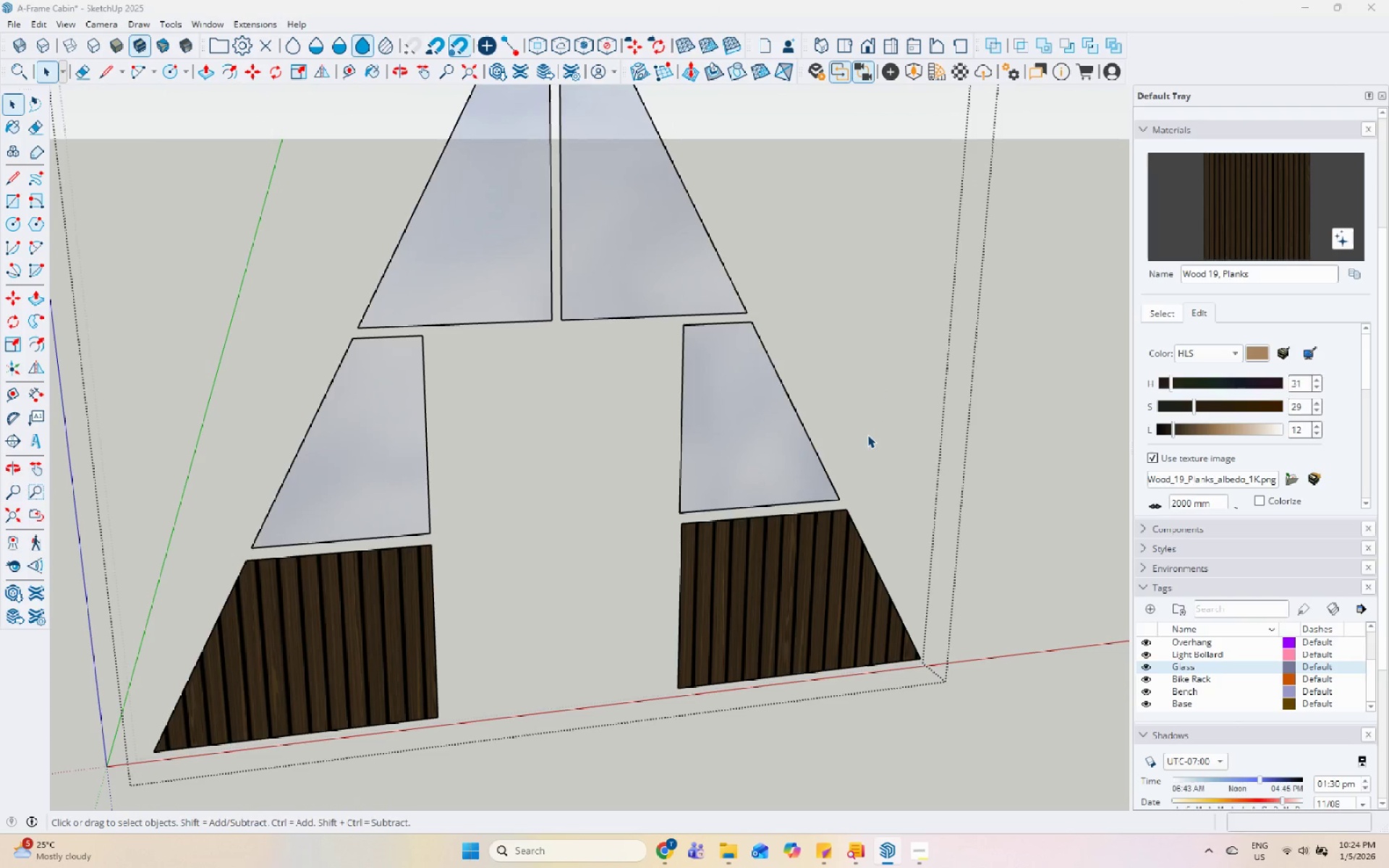 
key(Escape)
 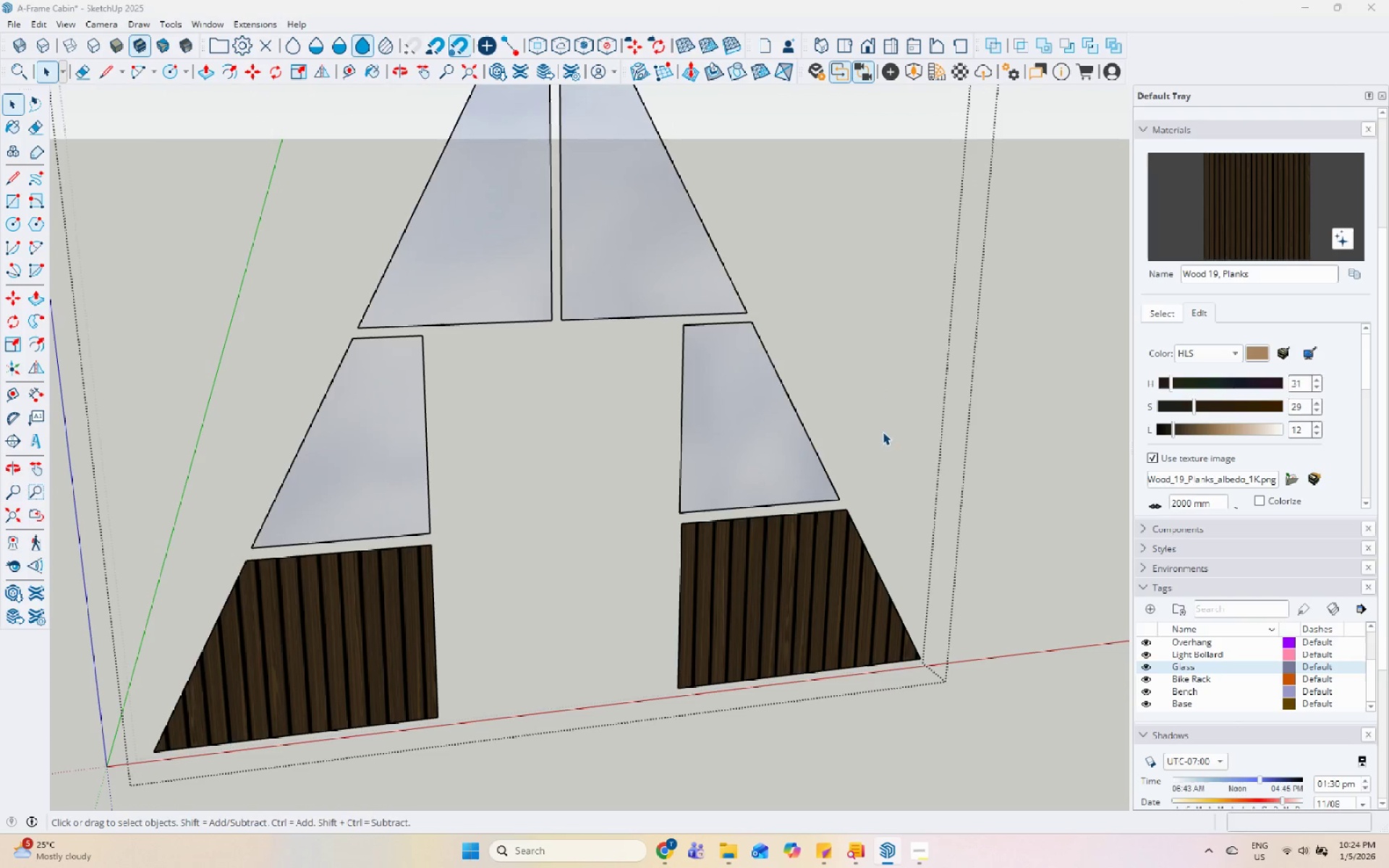 
key(Escape)
 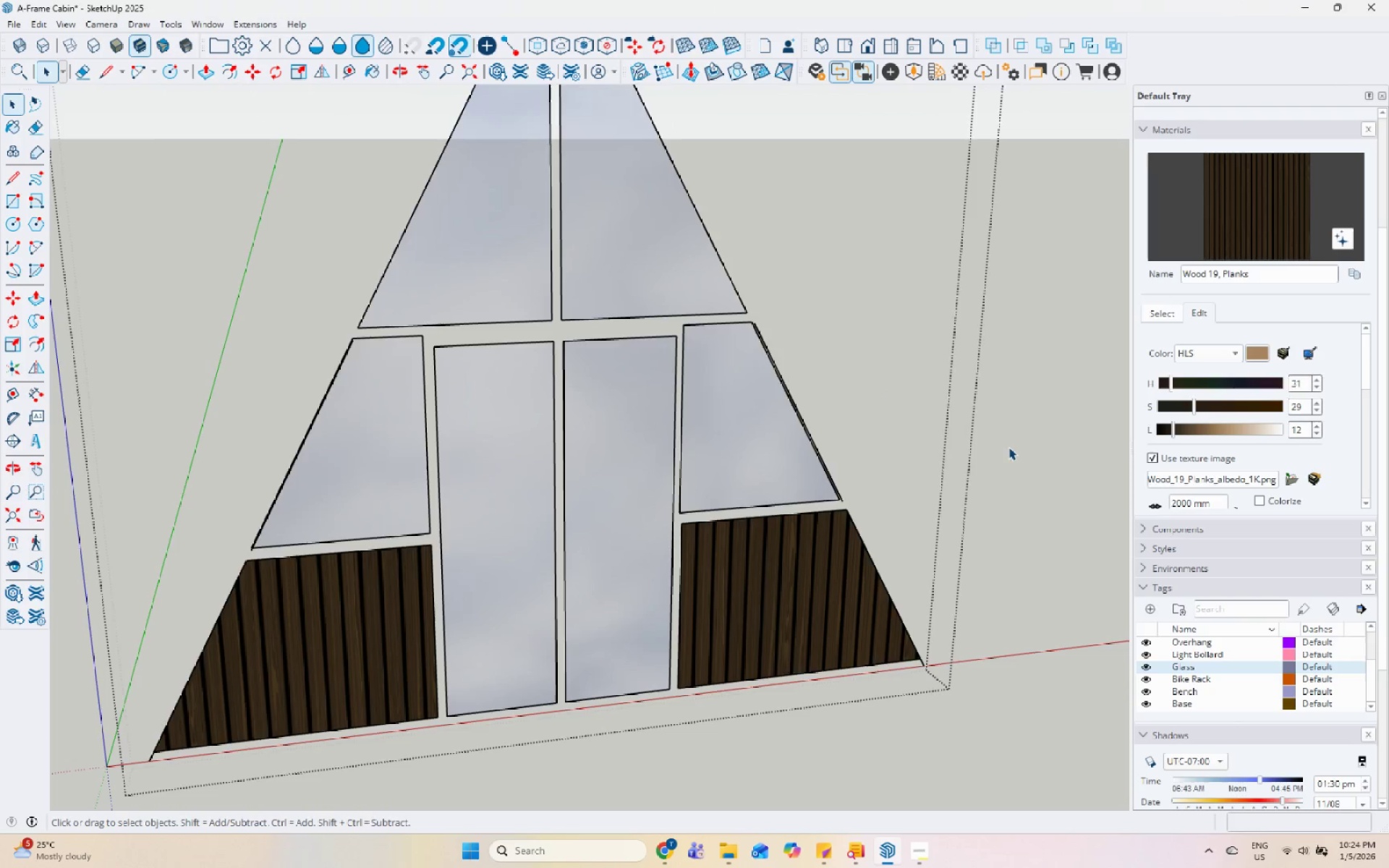 
double_click([1011, 445])
 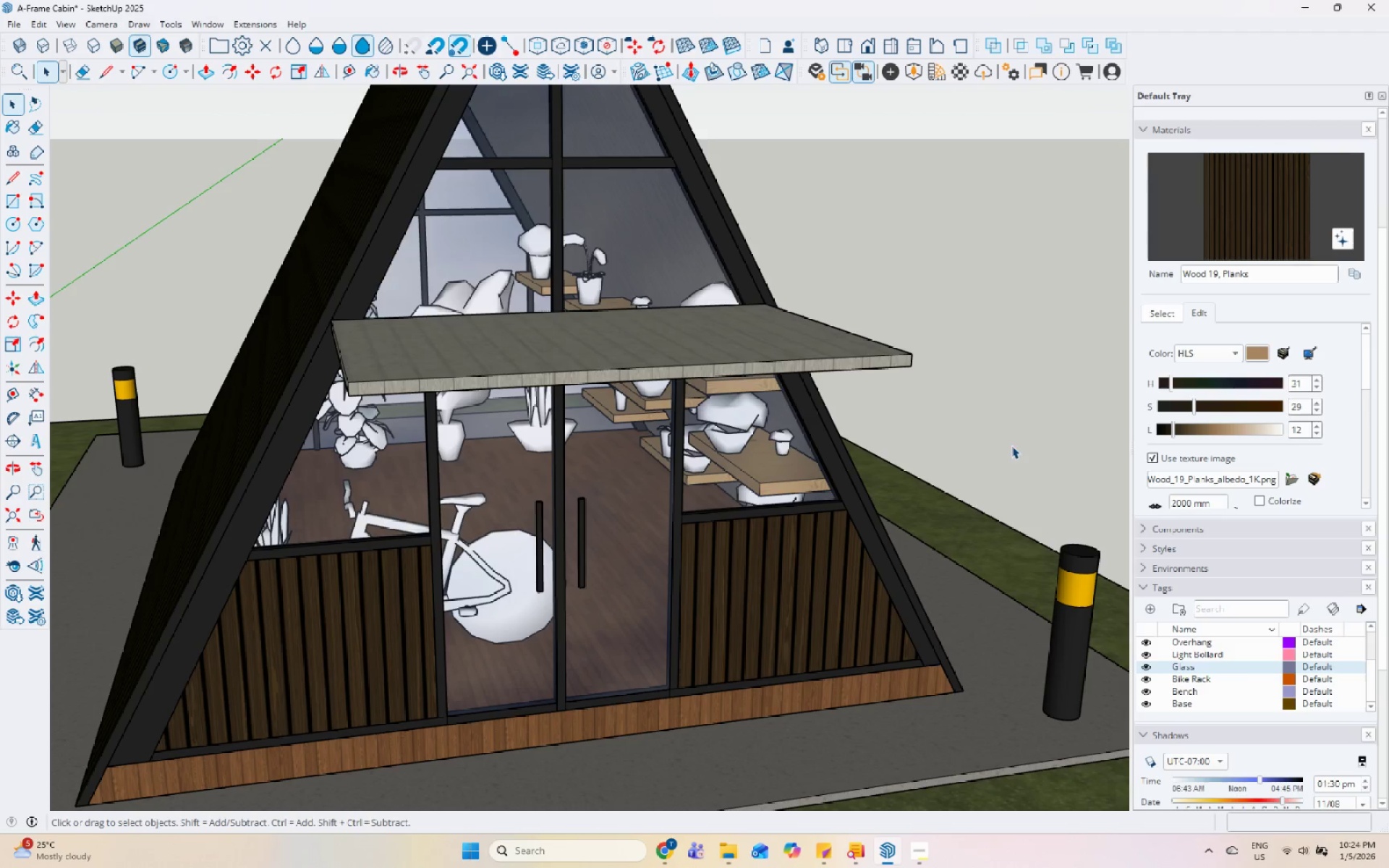 
key(Escape)
 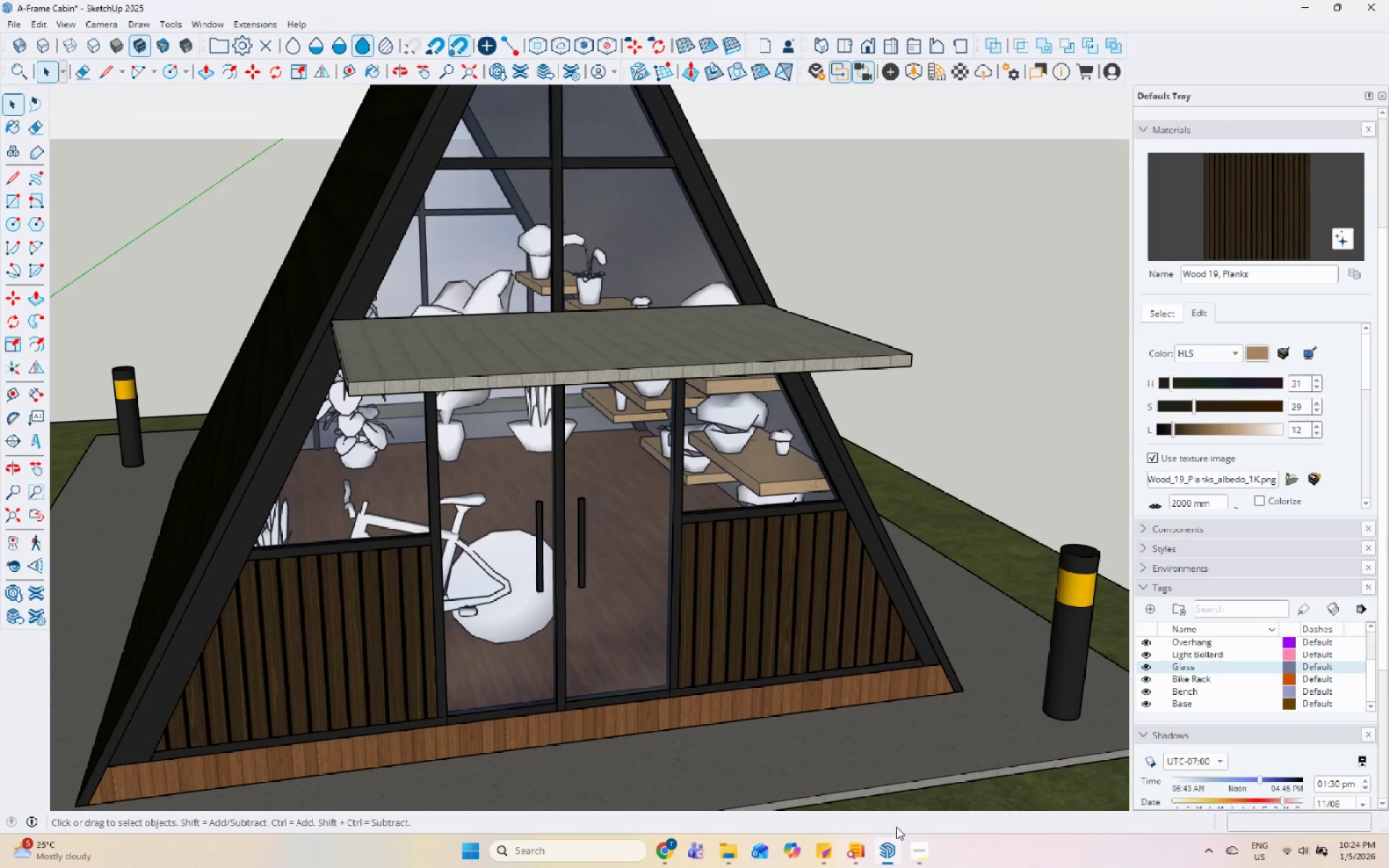 
left_click([885, 843])
 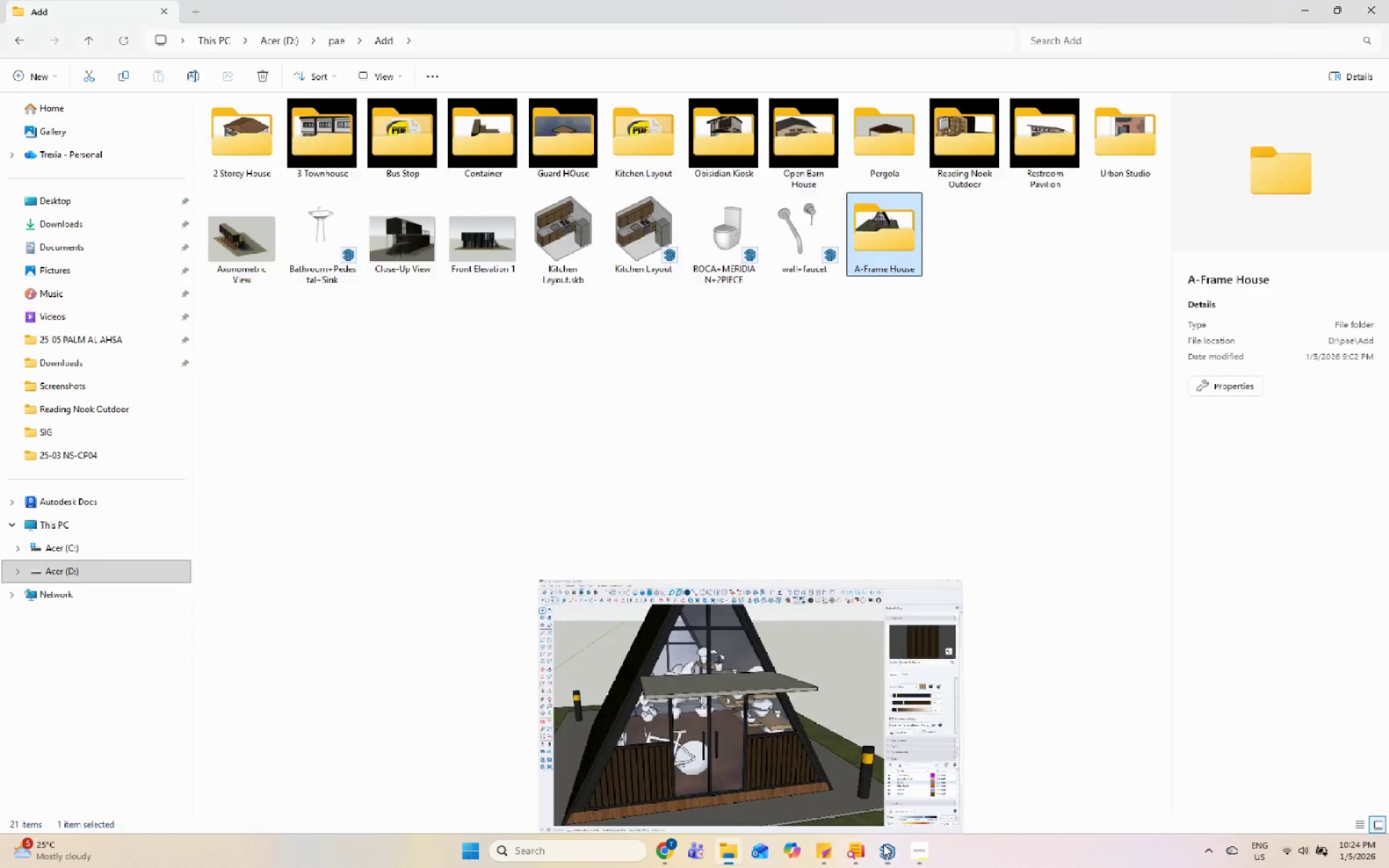 
left_click([883, 844])
 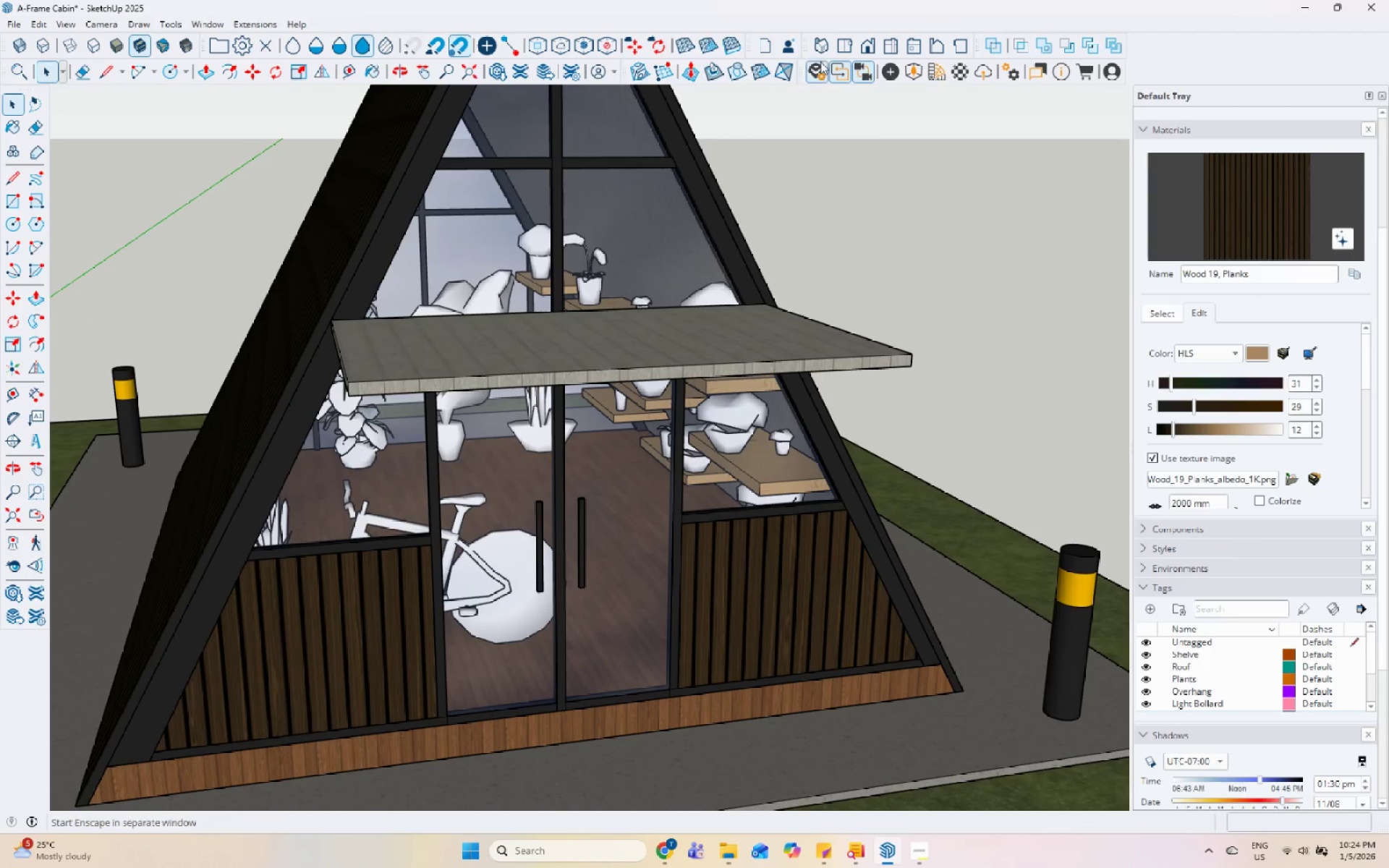 
left_click([821, 67])
 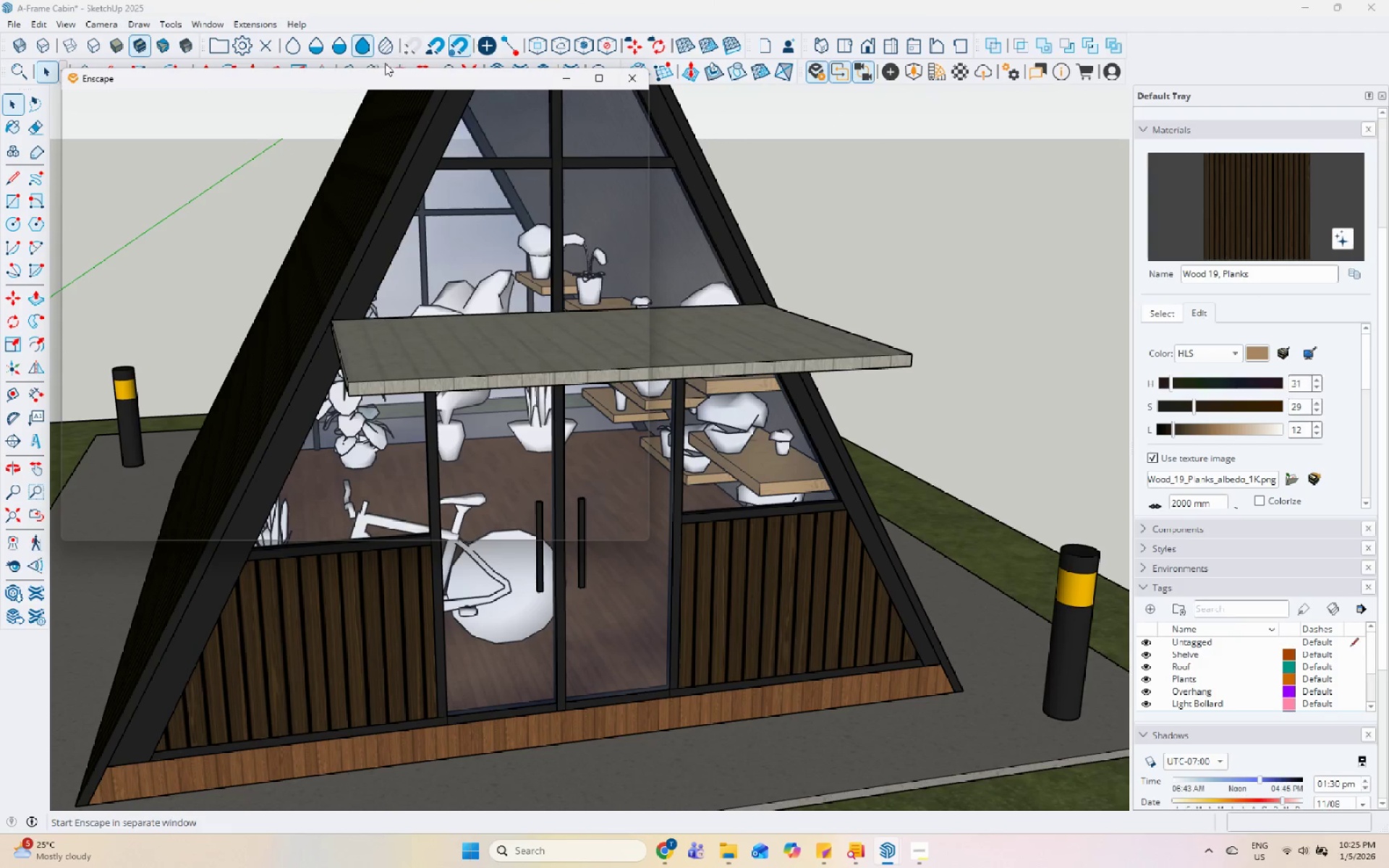 
left_click_drag(start_coordinate=[378, 83], to_coordinate=[553, 105])
 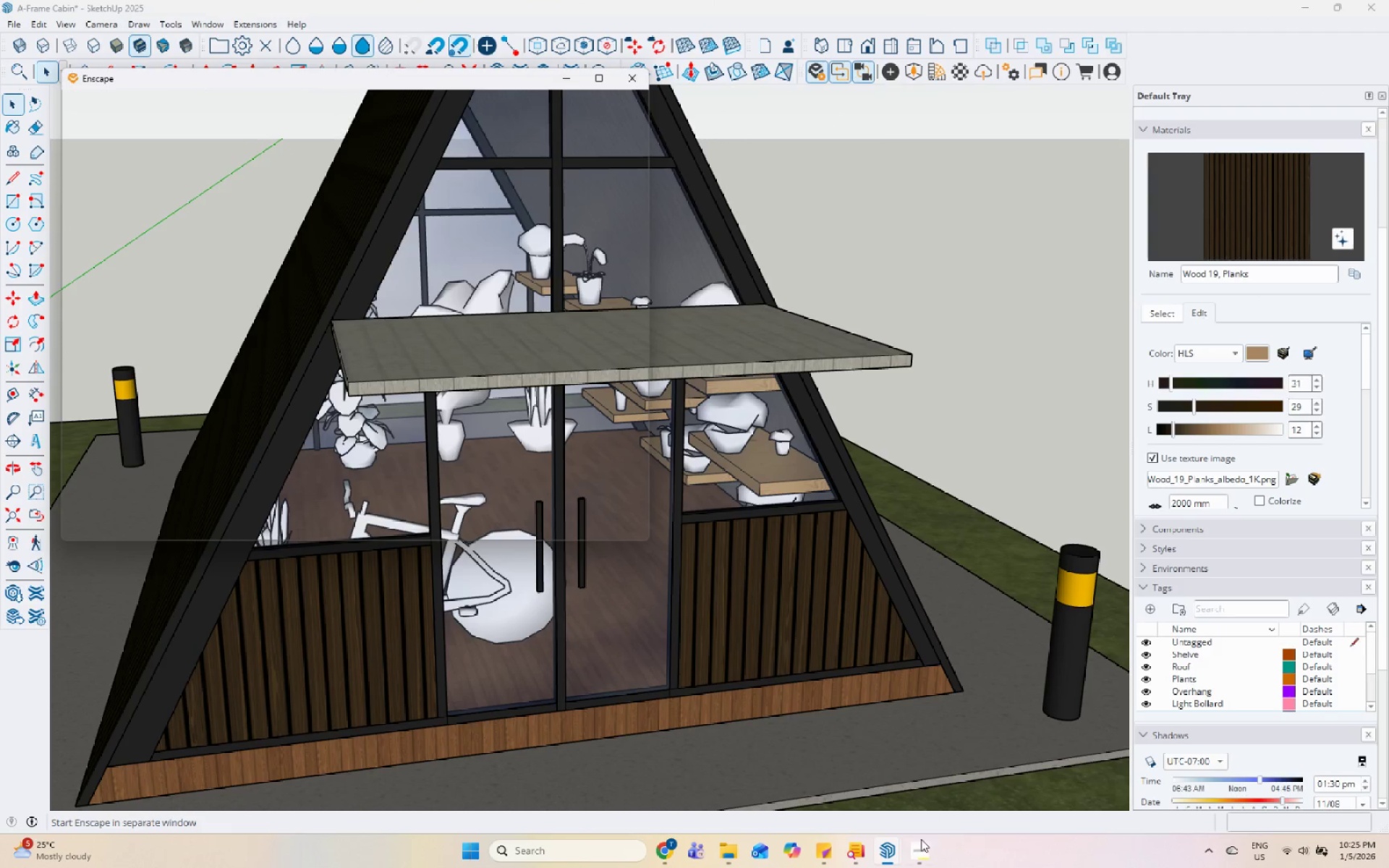 
left_click([922, 854])